 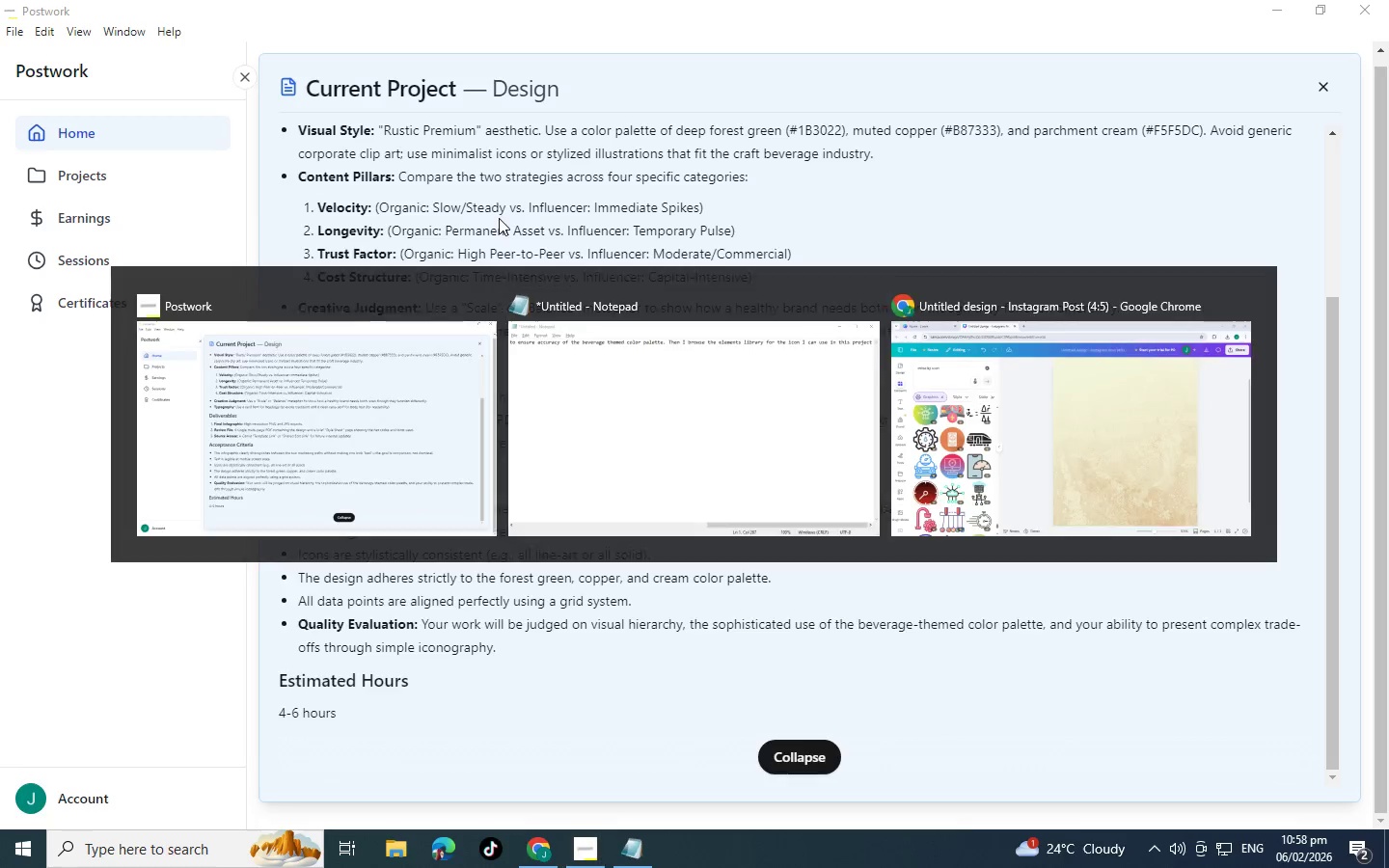 
key(Alt+Tab)
 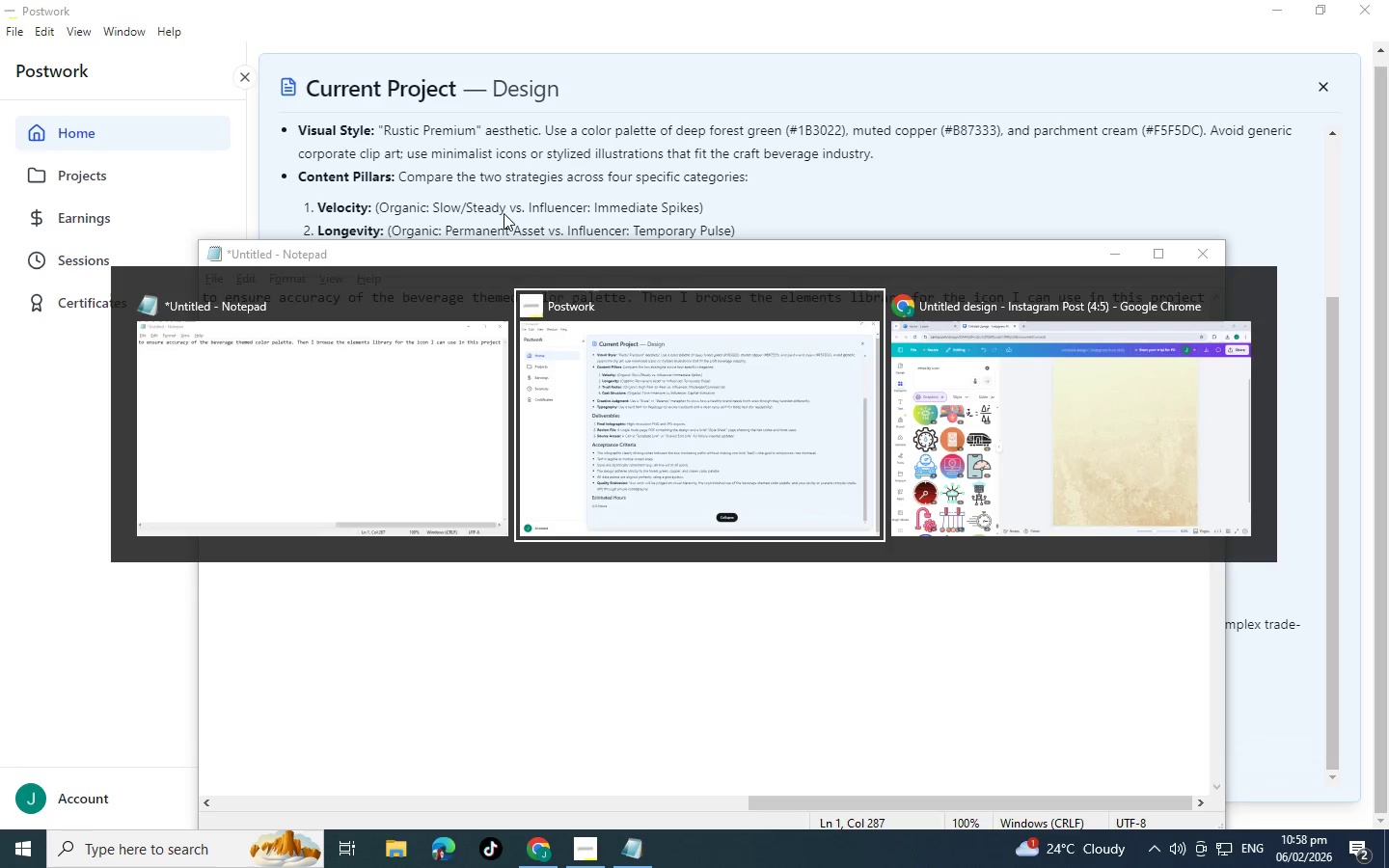 
key(Alt+Tab)
 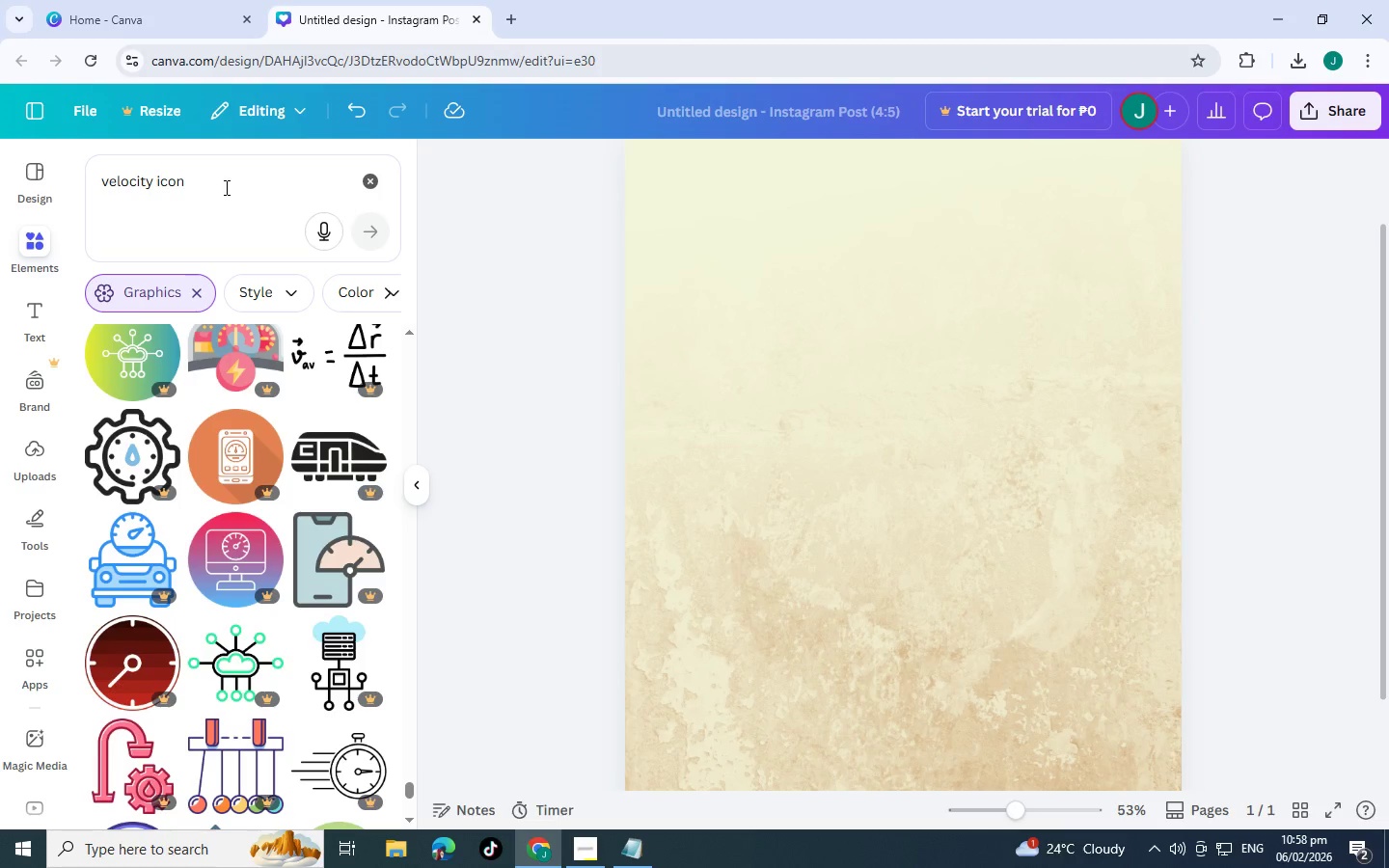 
left_click_drag(start_coordinate=[225, 185], to_coordinate=[209, 185])
 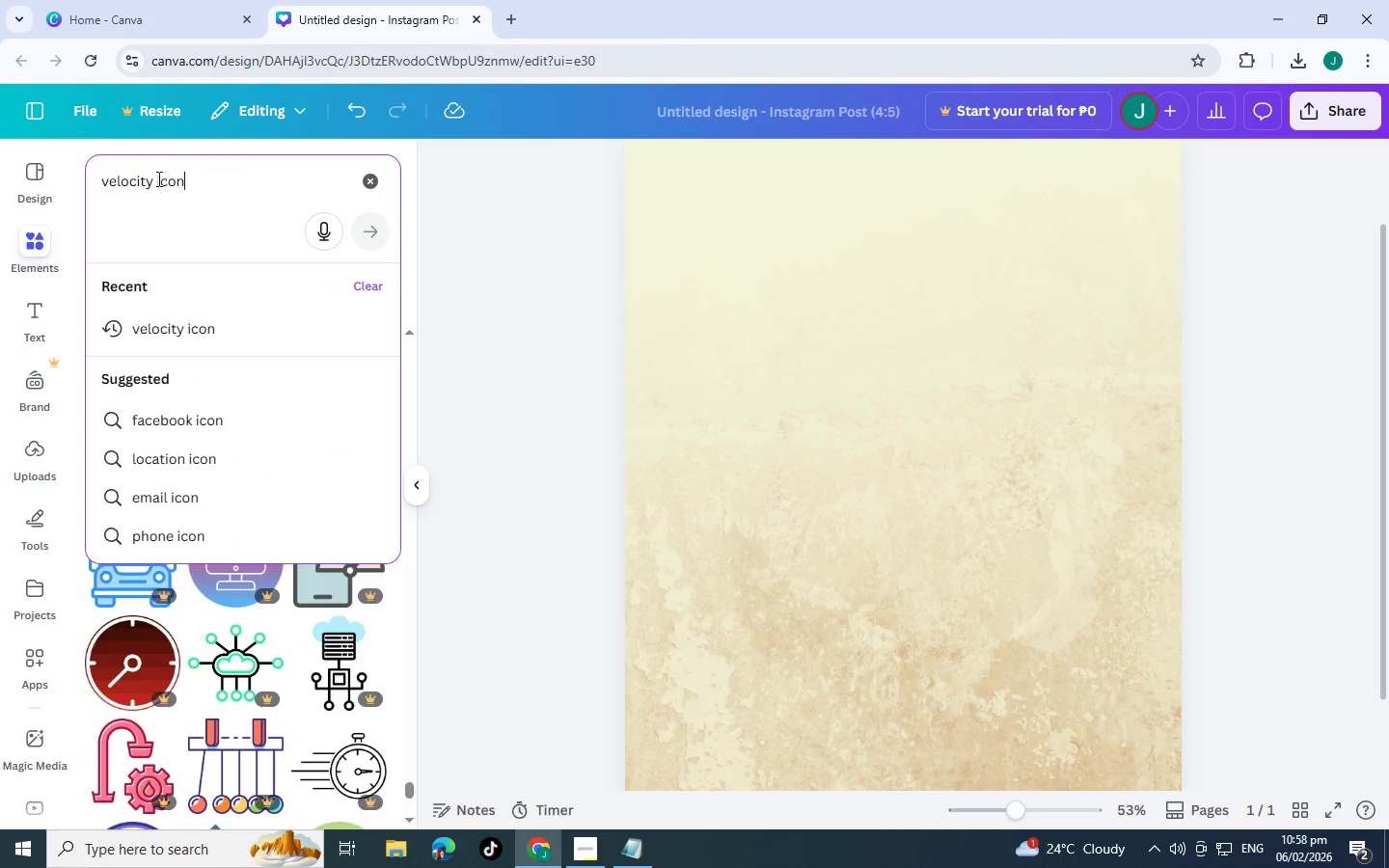 
left_click([152, 177])
 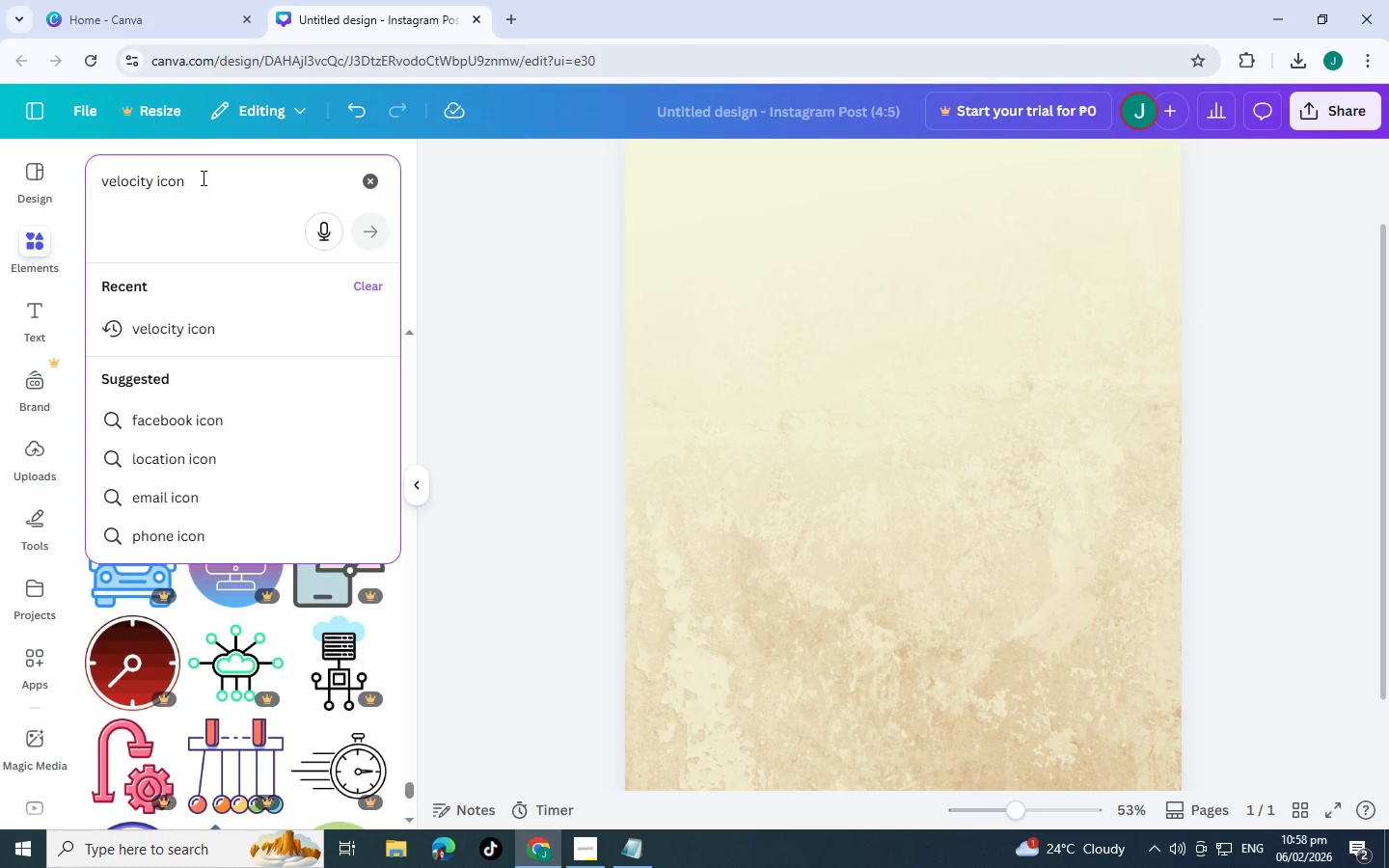 
type( fast)
 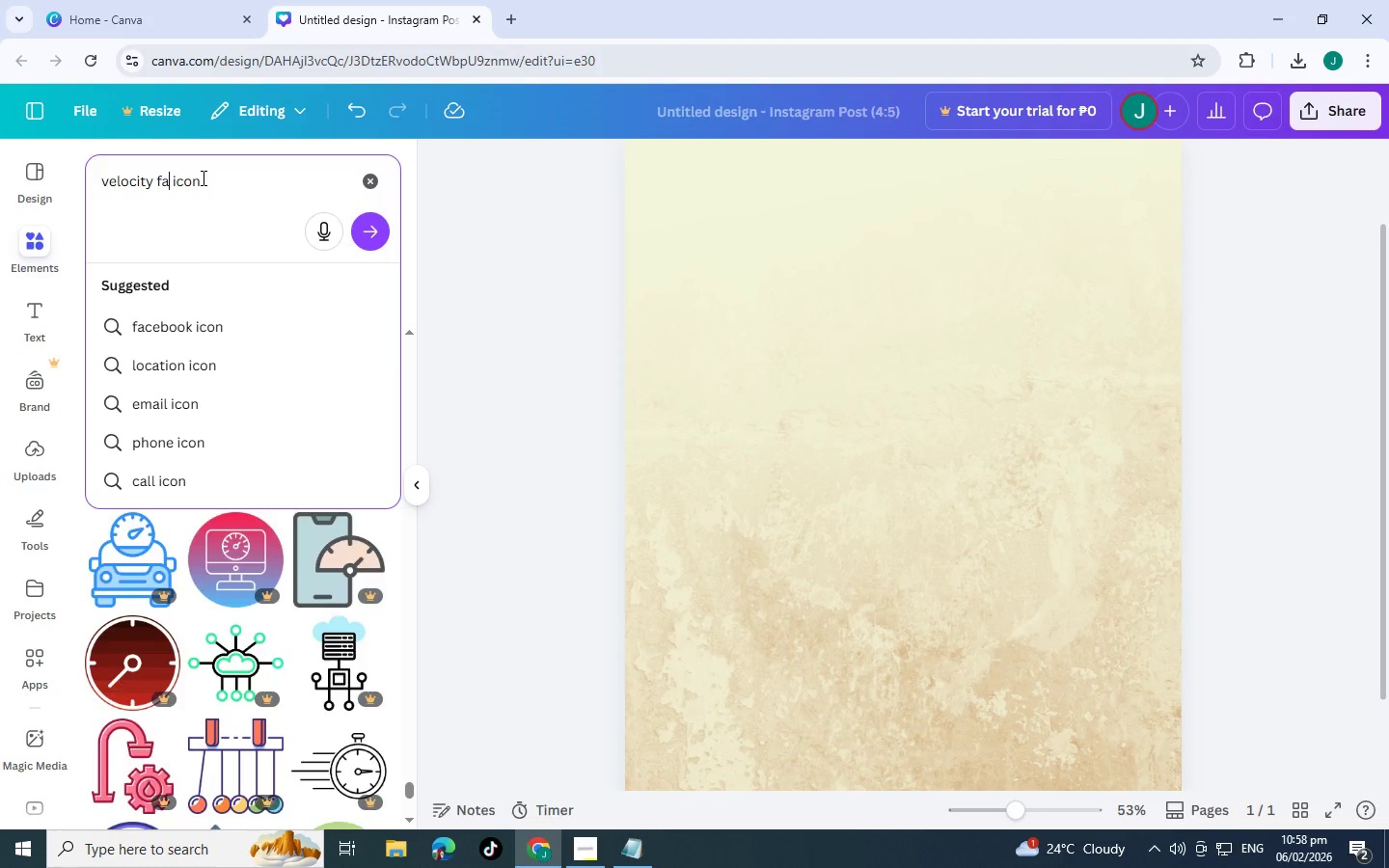 
key(Enter)
 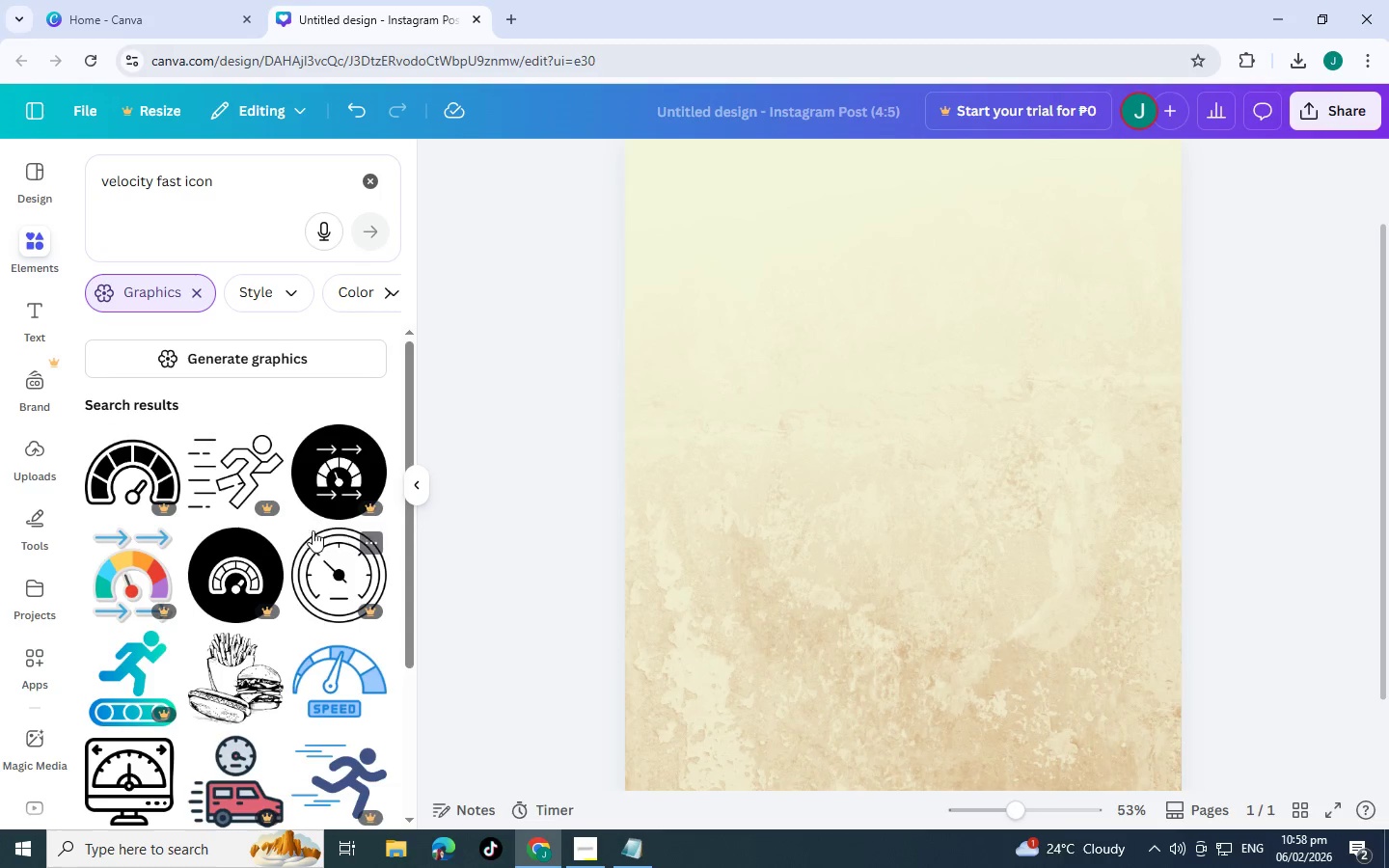 
scroll: coordinate [183, 462], scroll_direction: down, amount: 8.0
 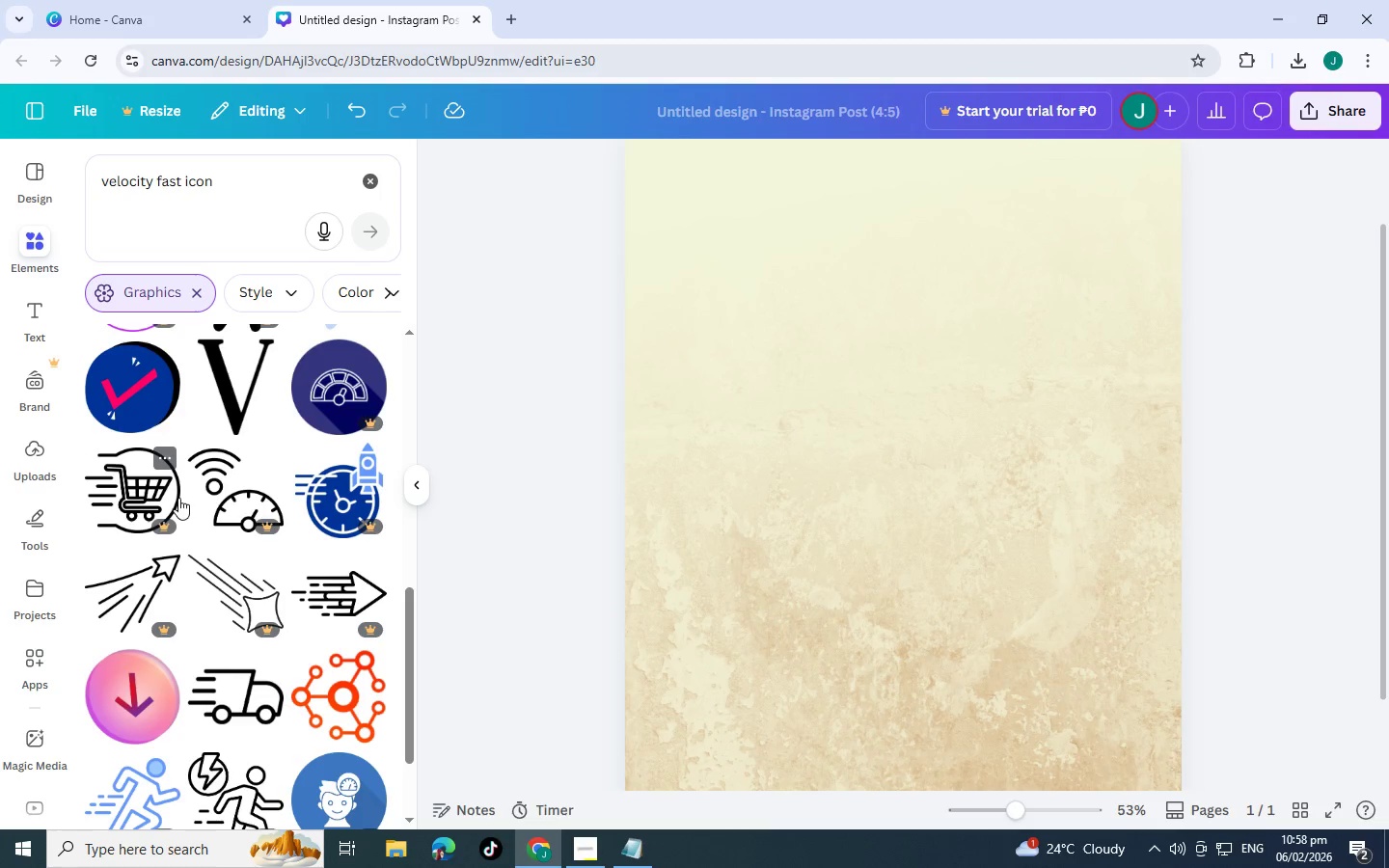 
scroll: coordinate [359, 511], scroll_direction: down, amount: 5.0
 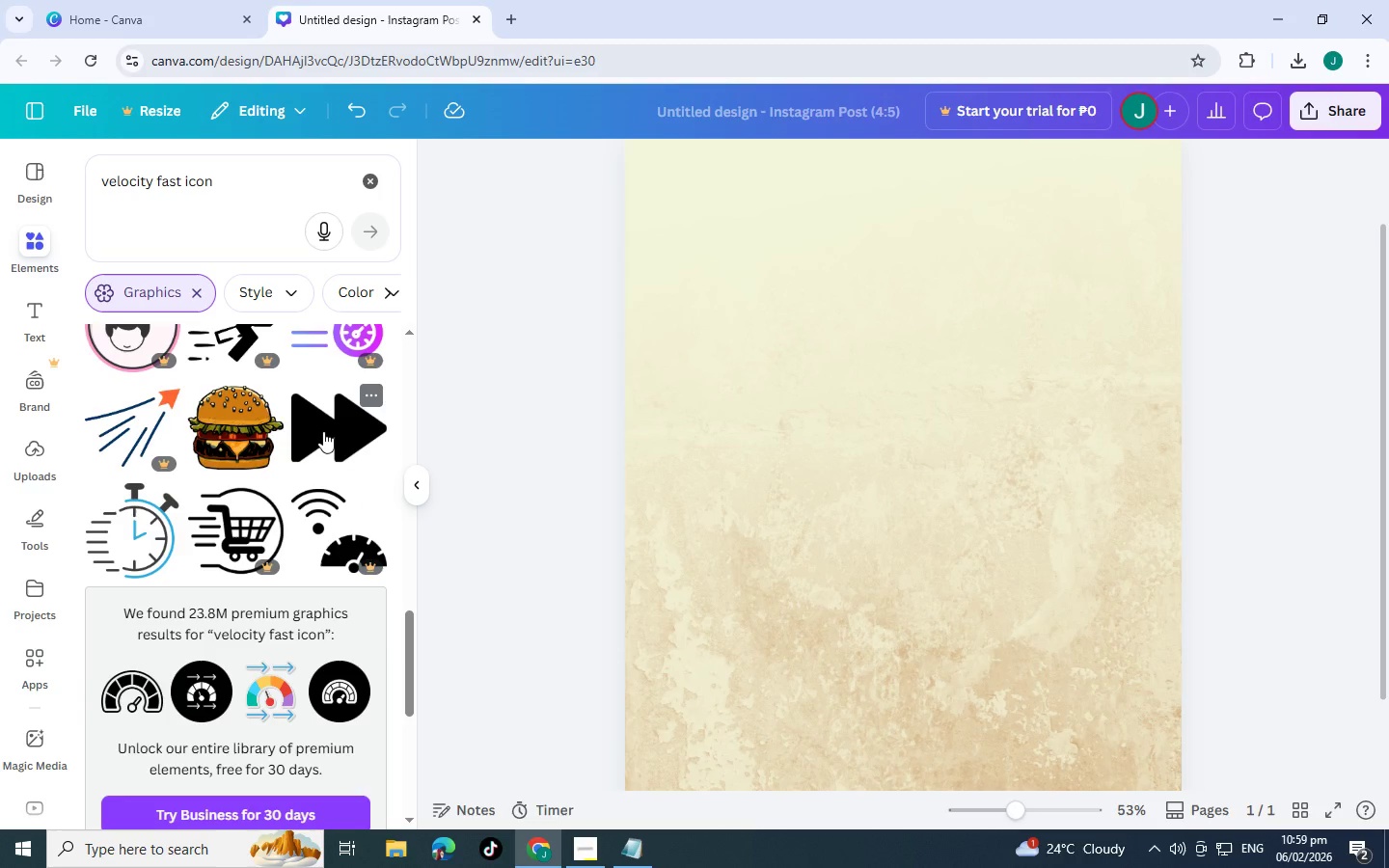 
left_click([323, 431])
 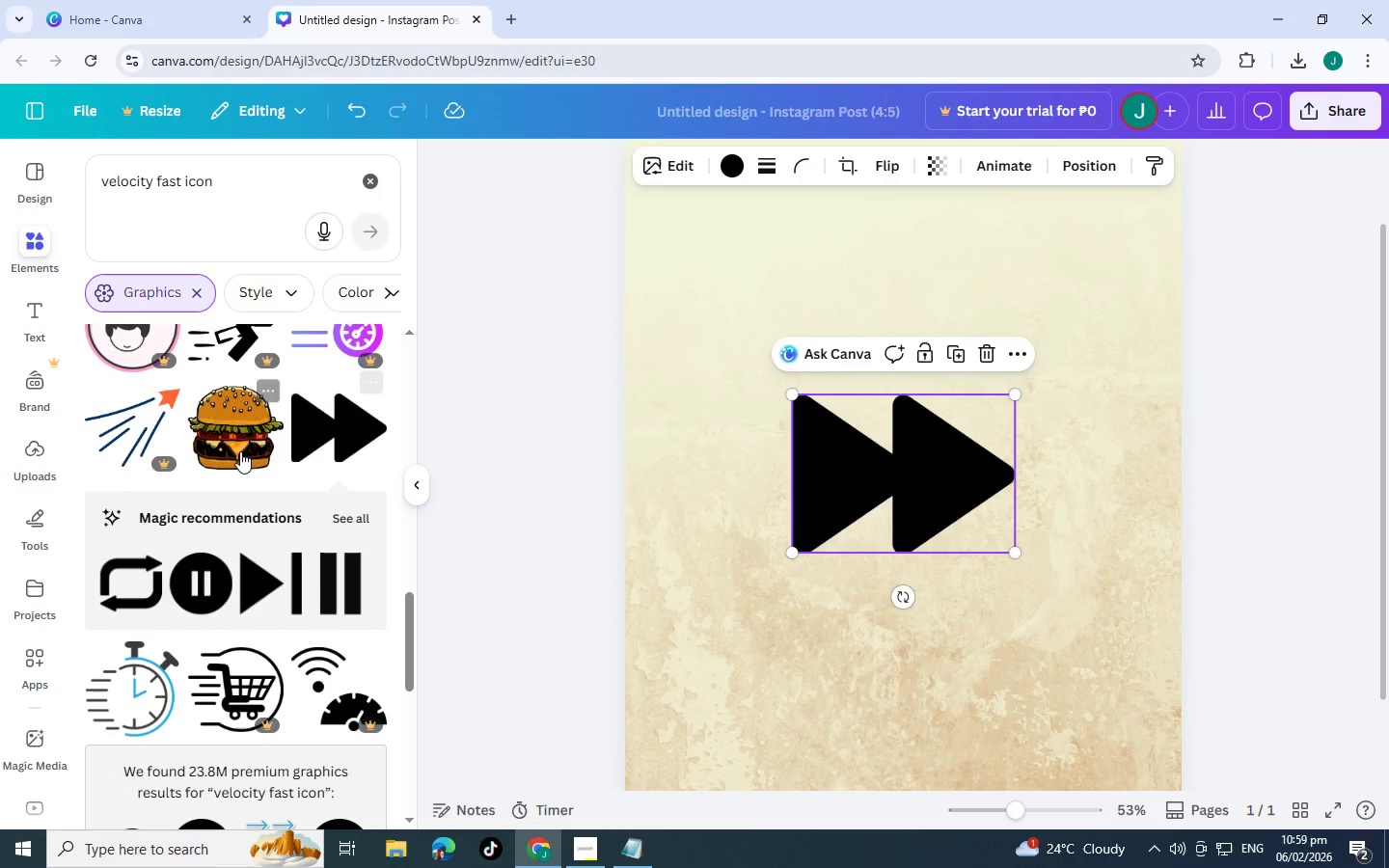 
scroll: coordinate [318, 425], scroll_direction: down, amount: 7.0
 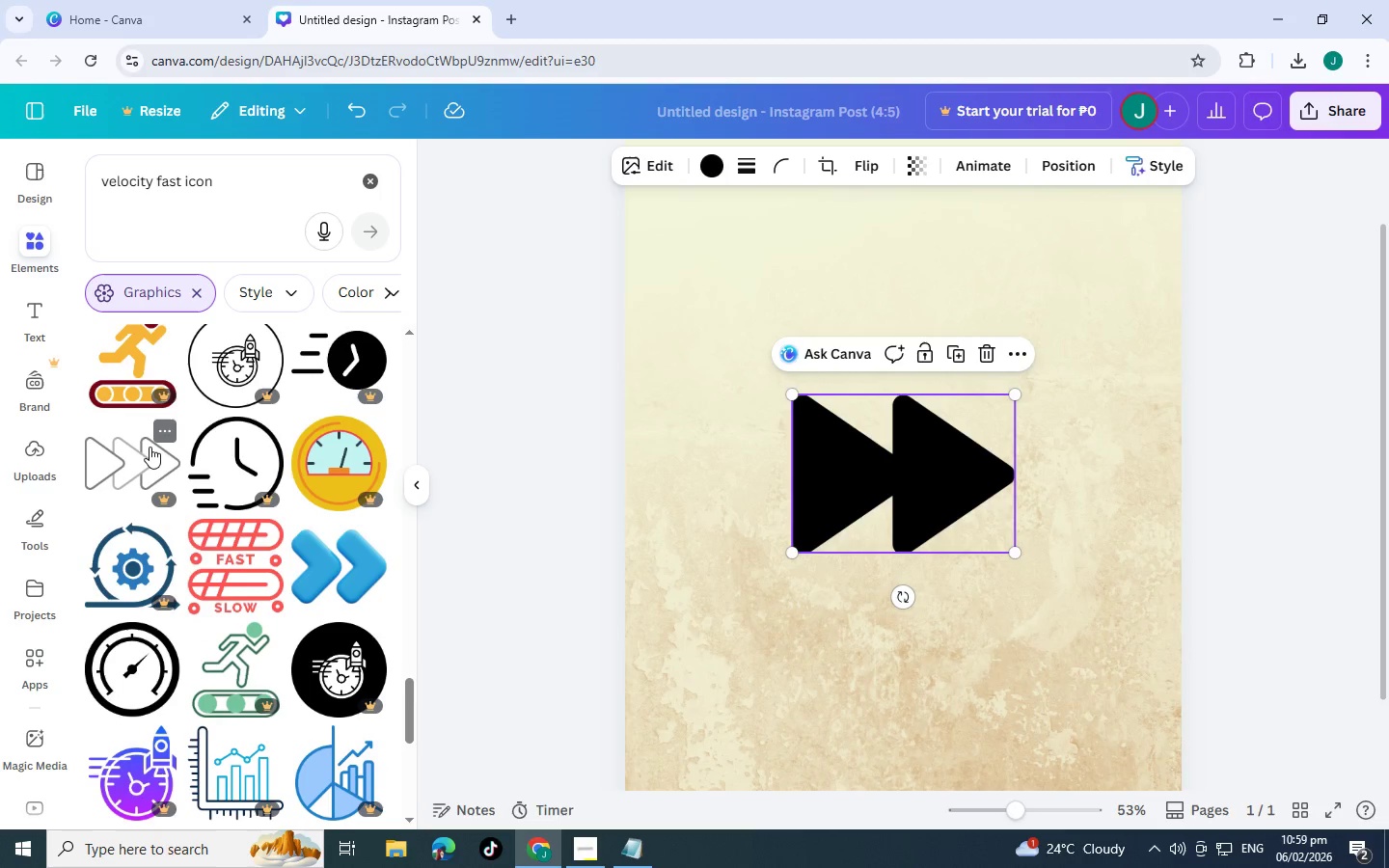 
scroll: coordinate [346, 522], scroll_direction: down, amount: 5.0
 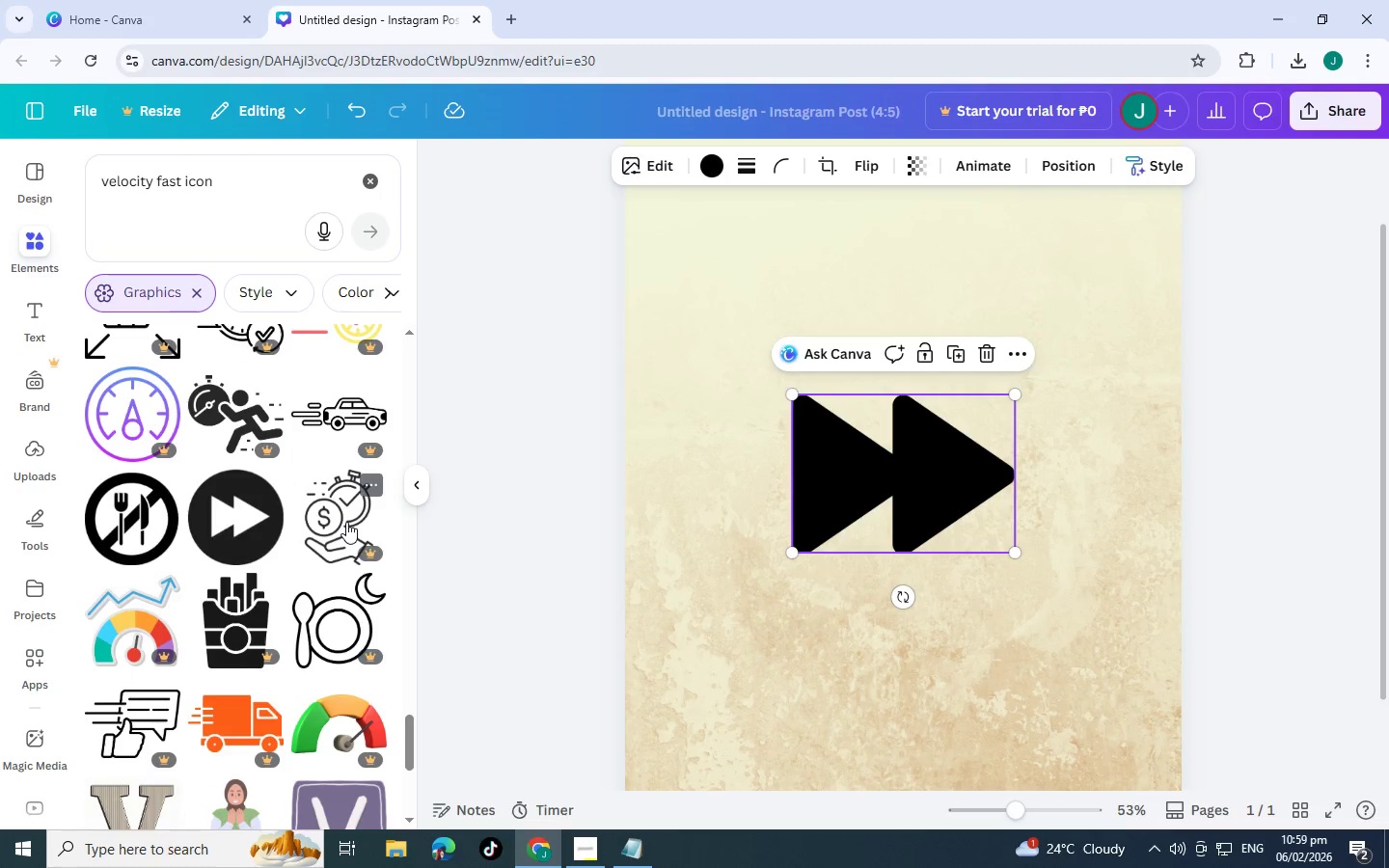 
left_click([242, 528])
 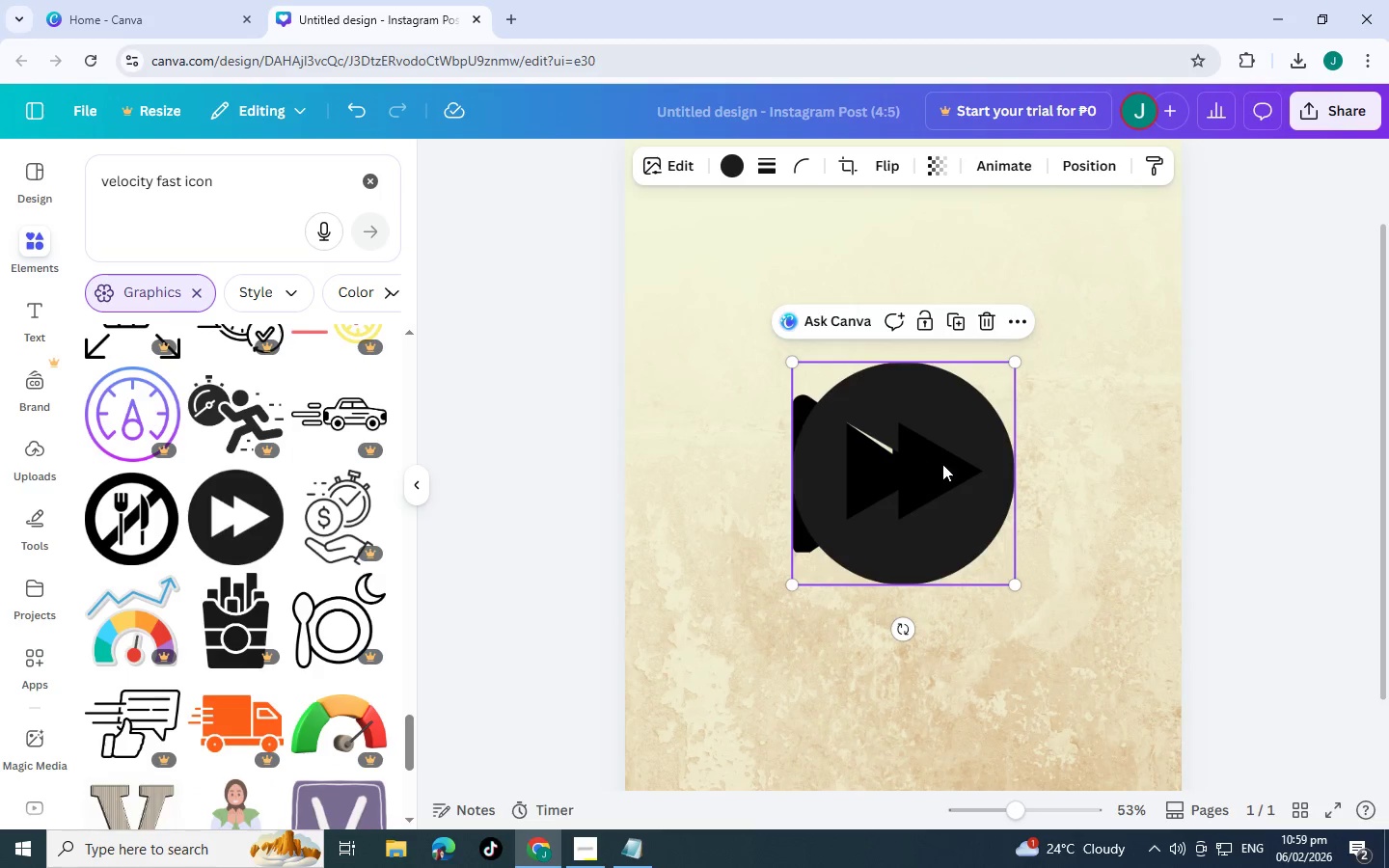 
left_click_drag(start_coordinate=[942, 464], to_coordinate=[815, 640])
 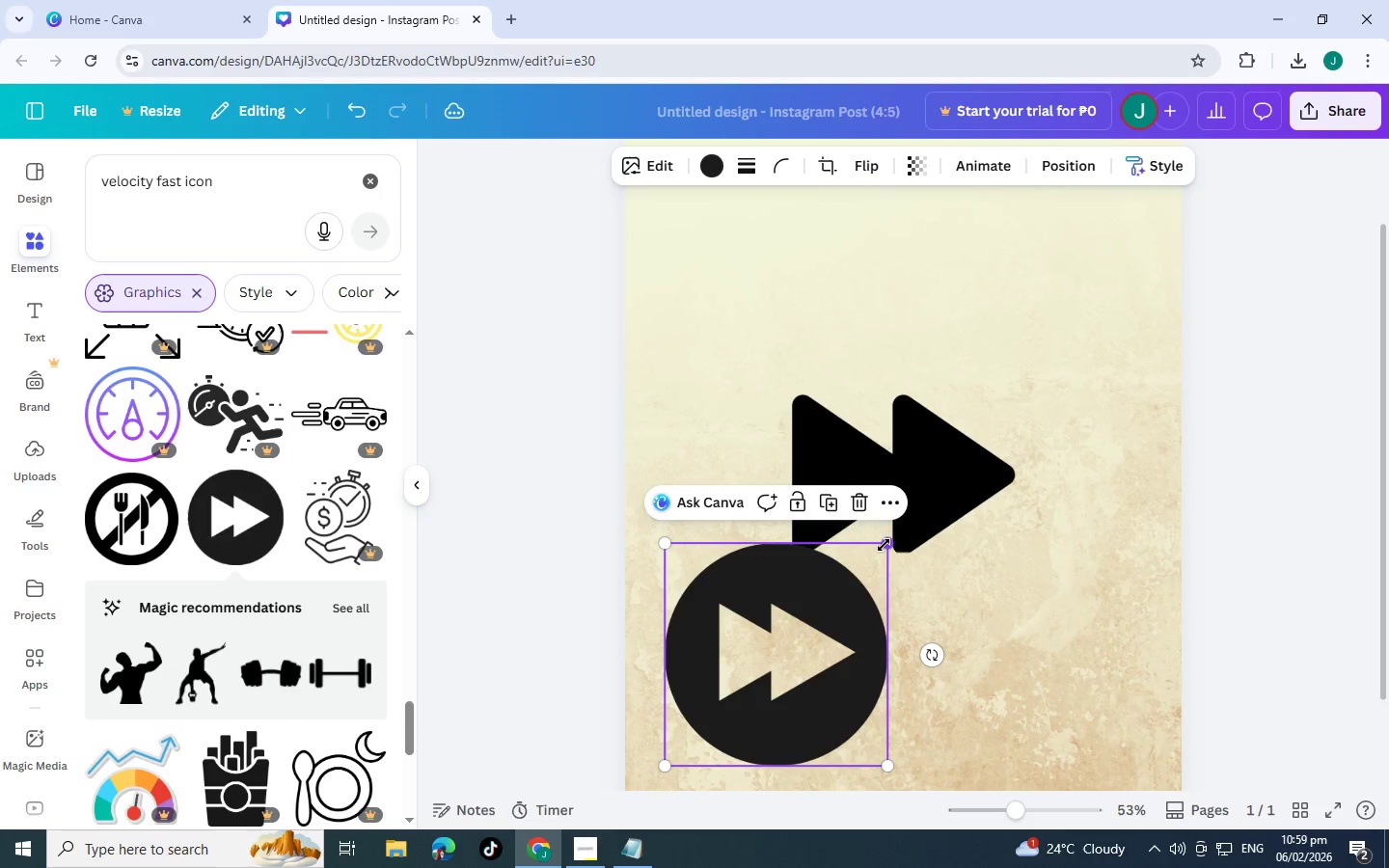 
left_click_drag(start_coordinate=[884, 545], to_coordinate=[792, 605])
 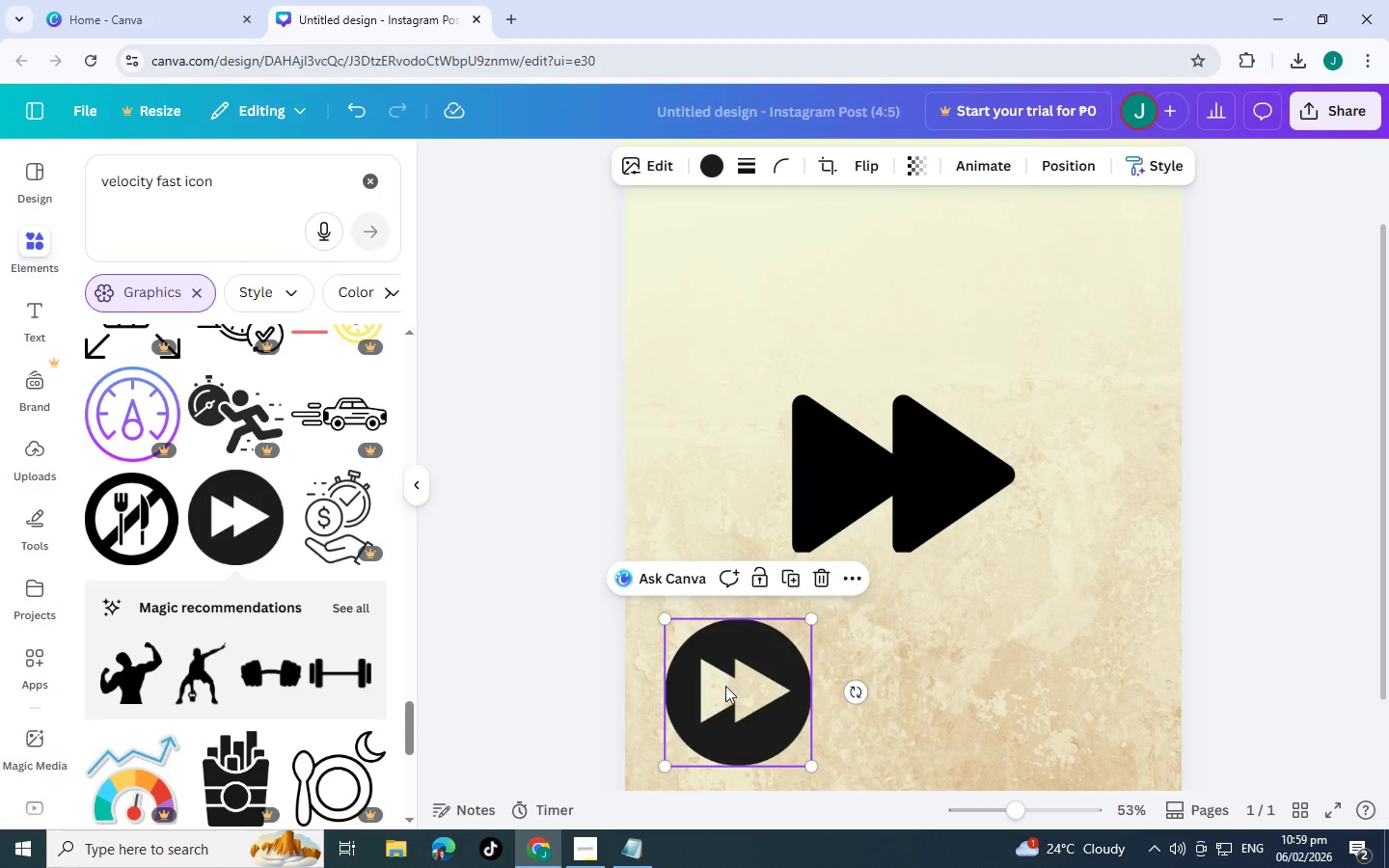 
left_click_drag(start_coordinate=[725, 686], to_coordinate=[849, 263])
 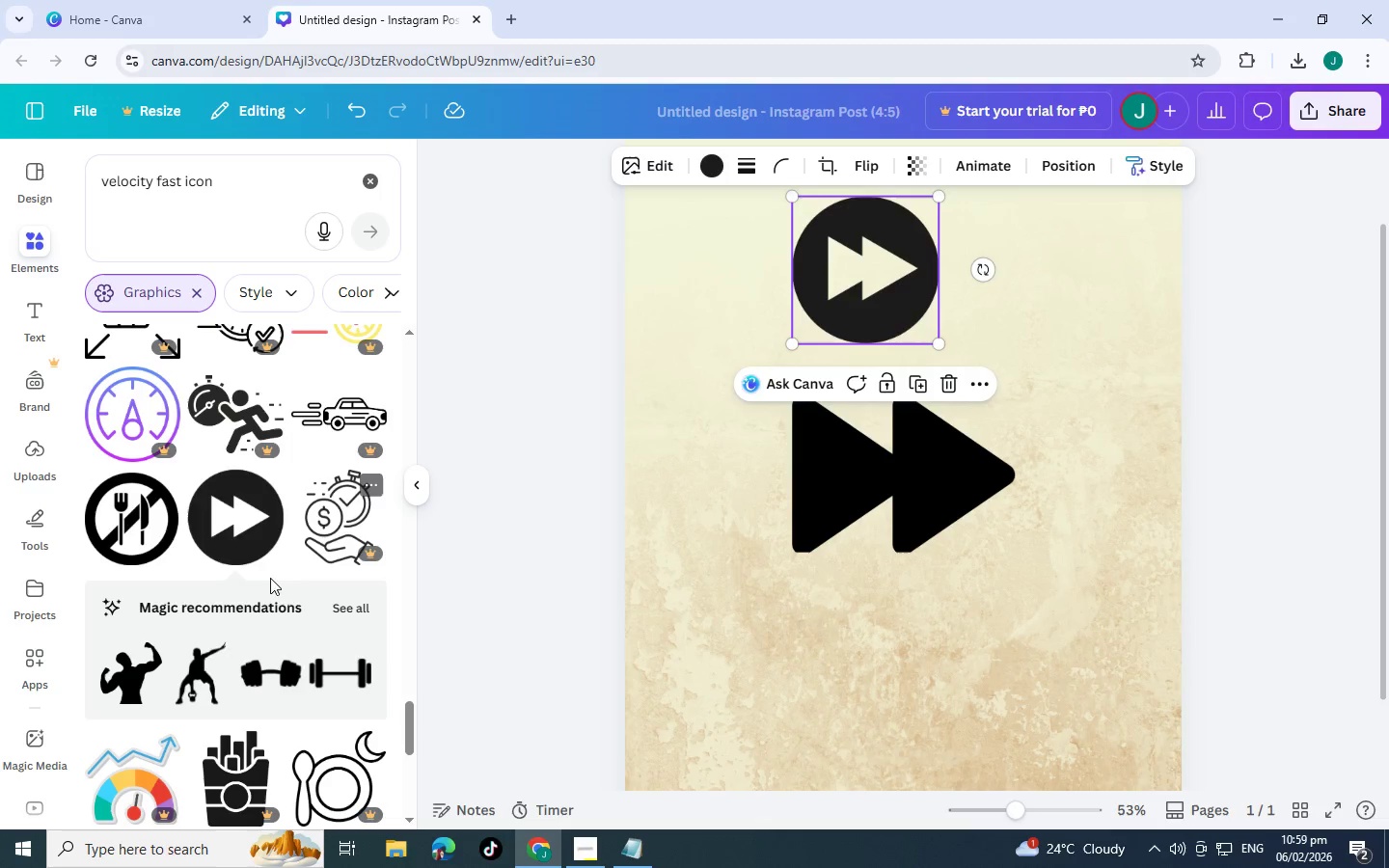 
scroll: coordinate [272, 617], scroll_direction: down, amount: 10.0
 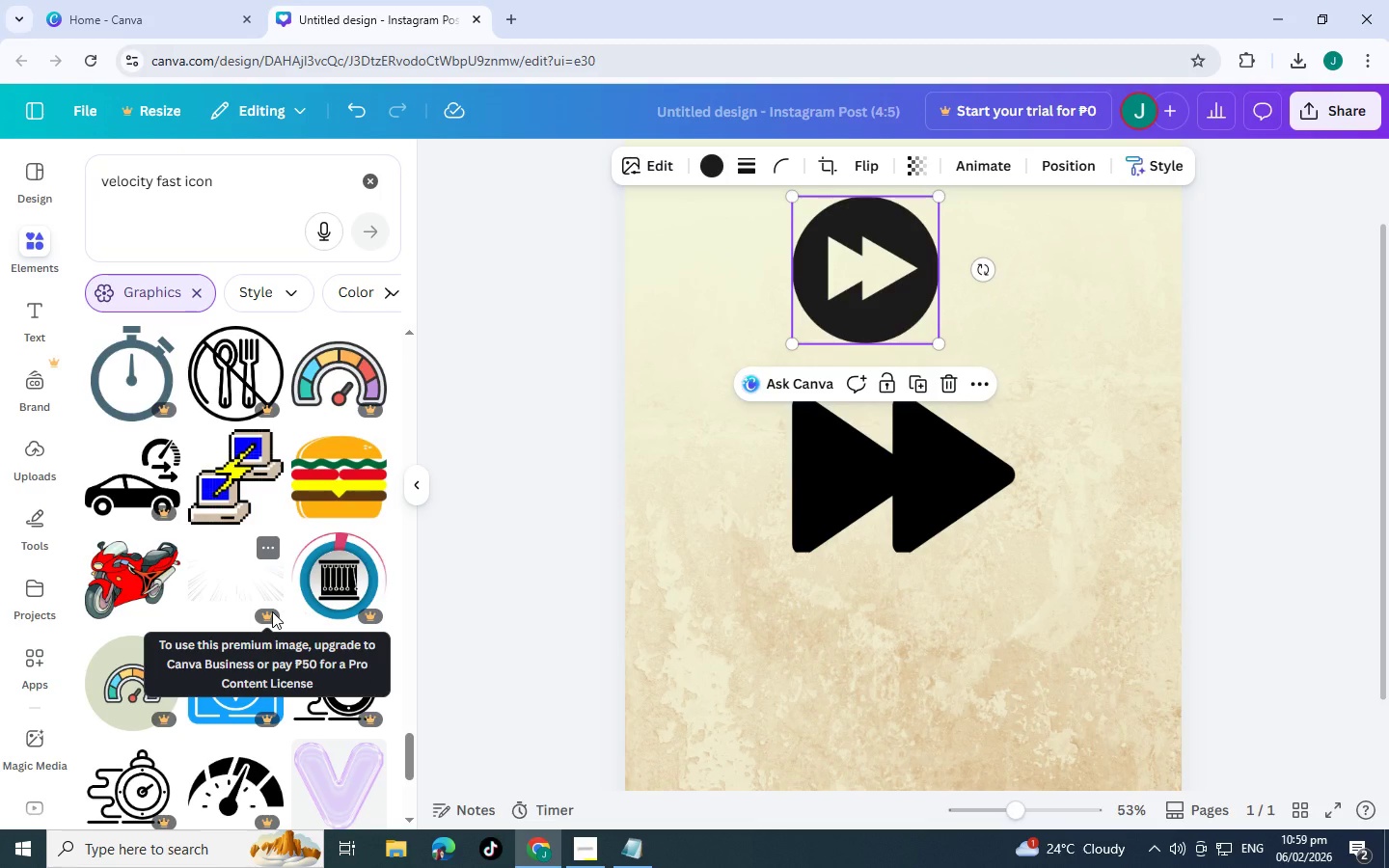 
scroll: coordinate [273, 609], scroll_direction: down, amount: 8.0
 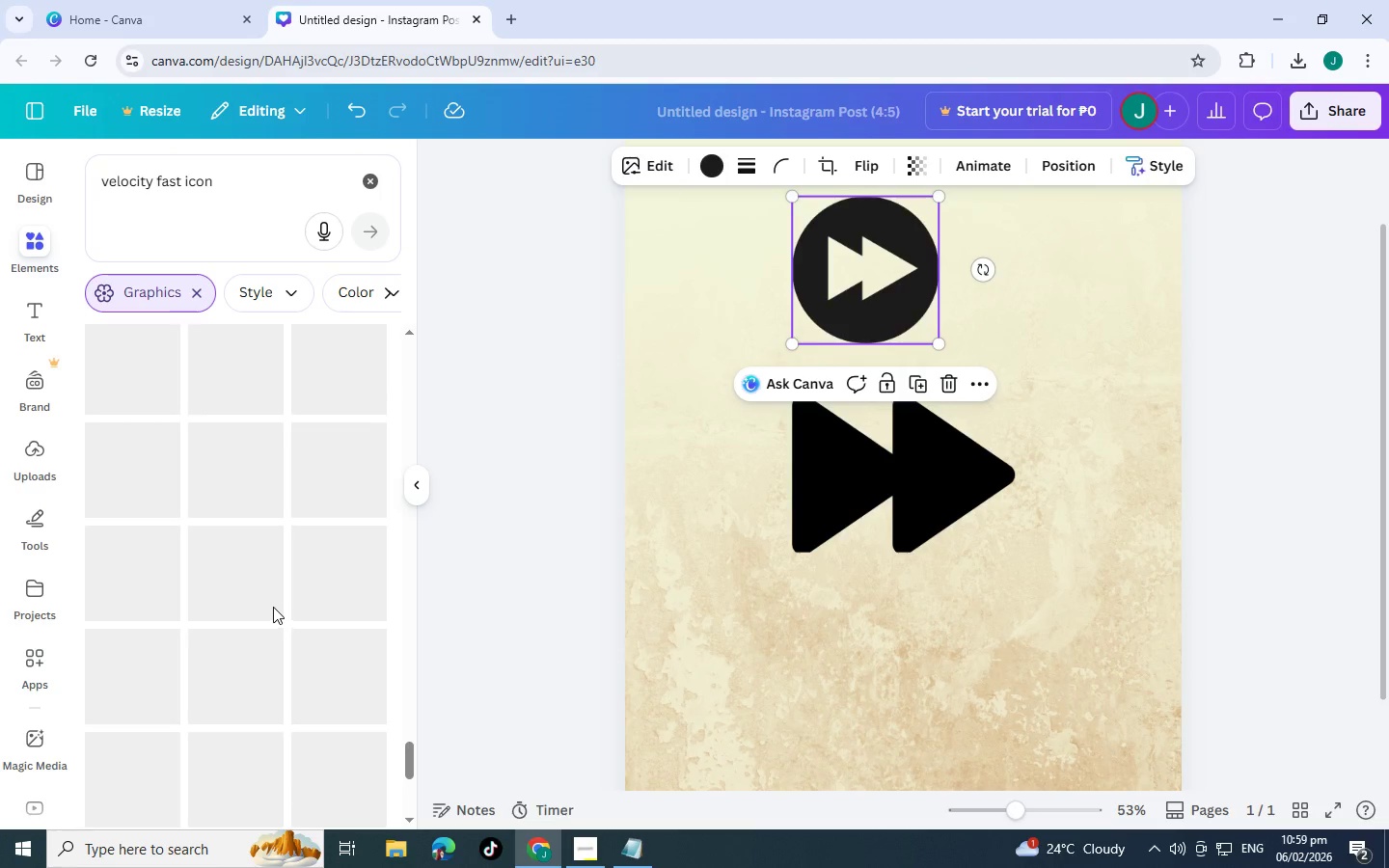 
scroll: coordinate [273, 607], scroll_direction: up, amount: 2.0
 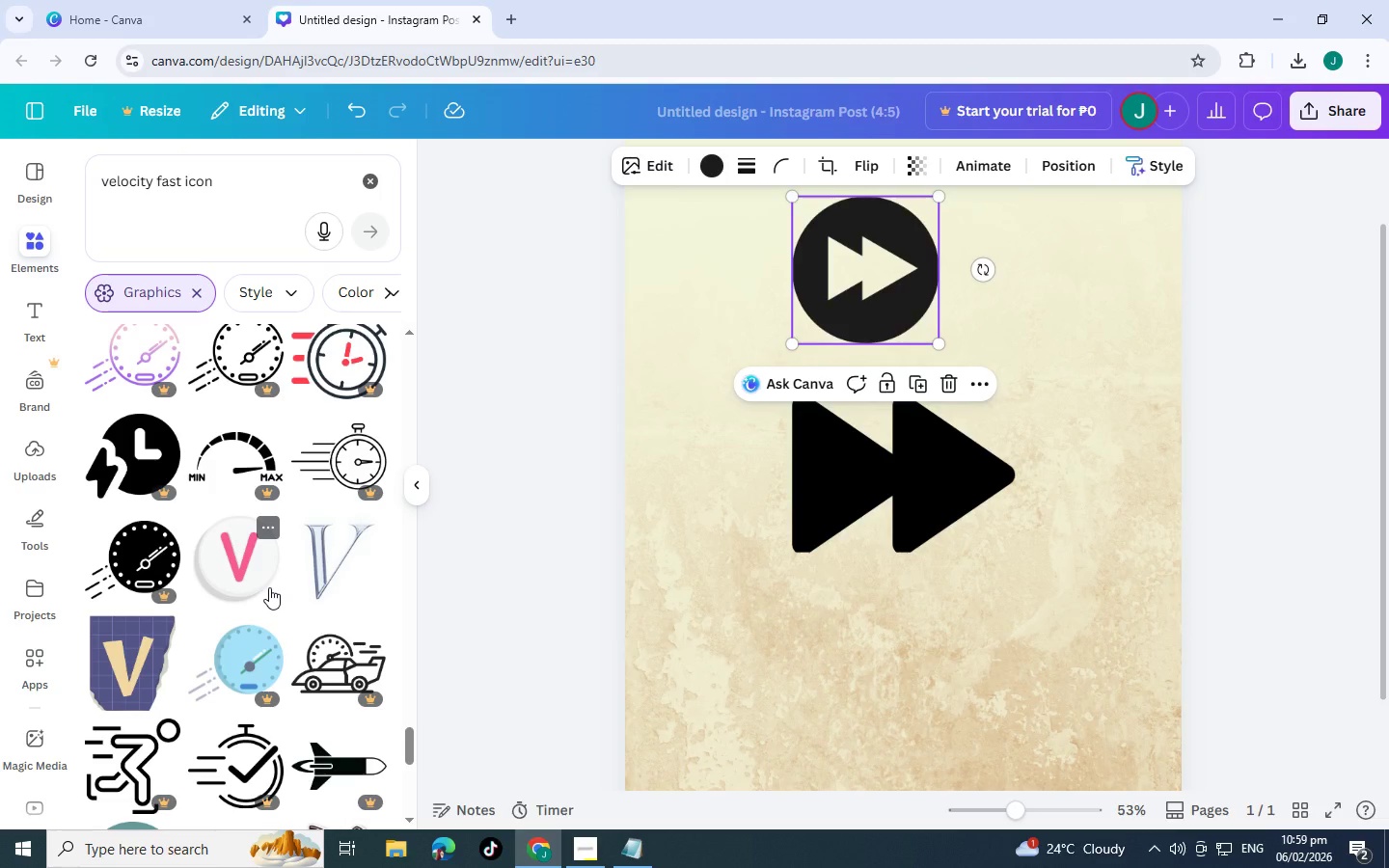 
scroll: coordinate [269, 577], scroll_direction: down, amount: 6.0
 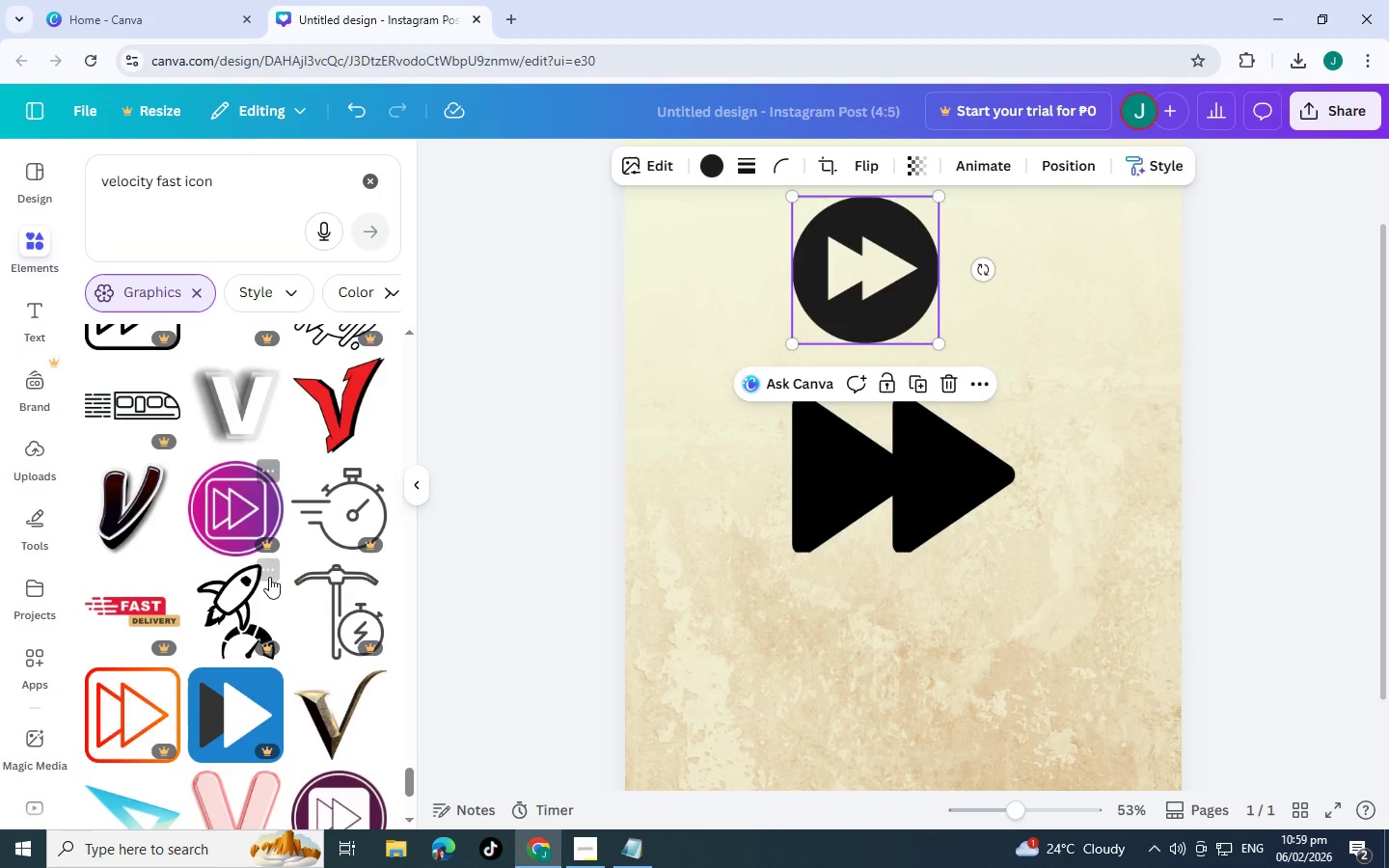 
scroll: coordinate [269, 577], scroll_direction: down, amount: 6.0
 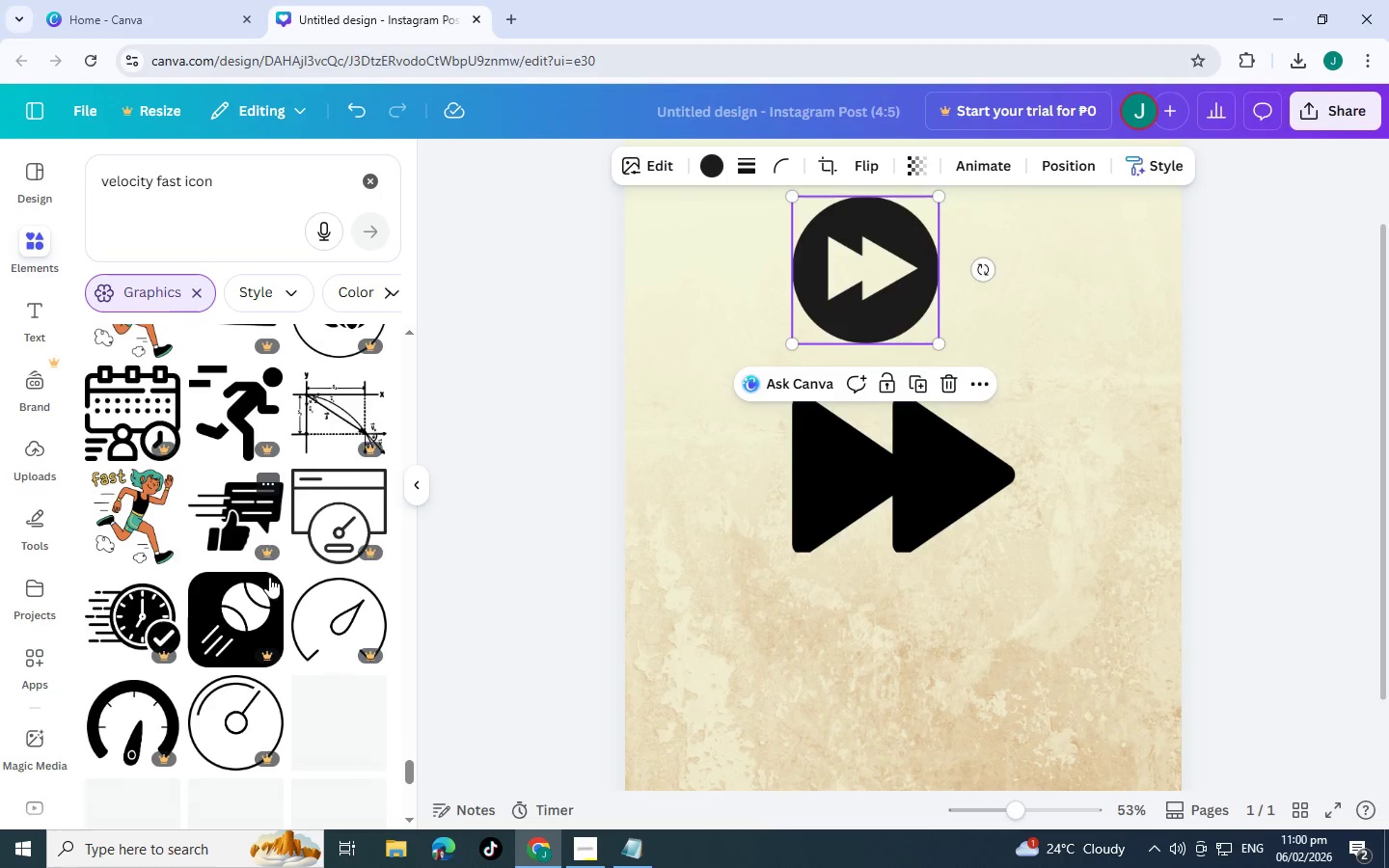 
scroll: coordinate [295, 719], scroll_direction: down, amount: 3.0
 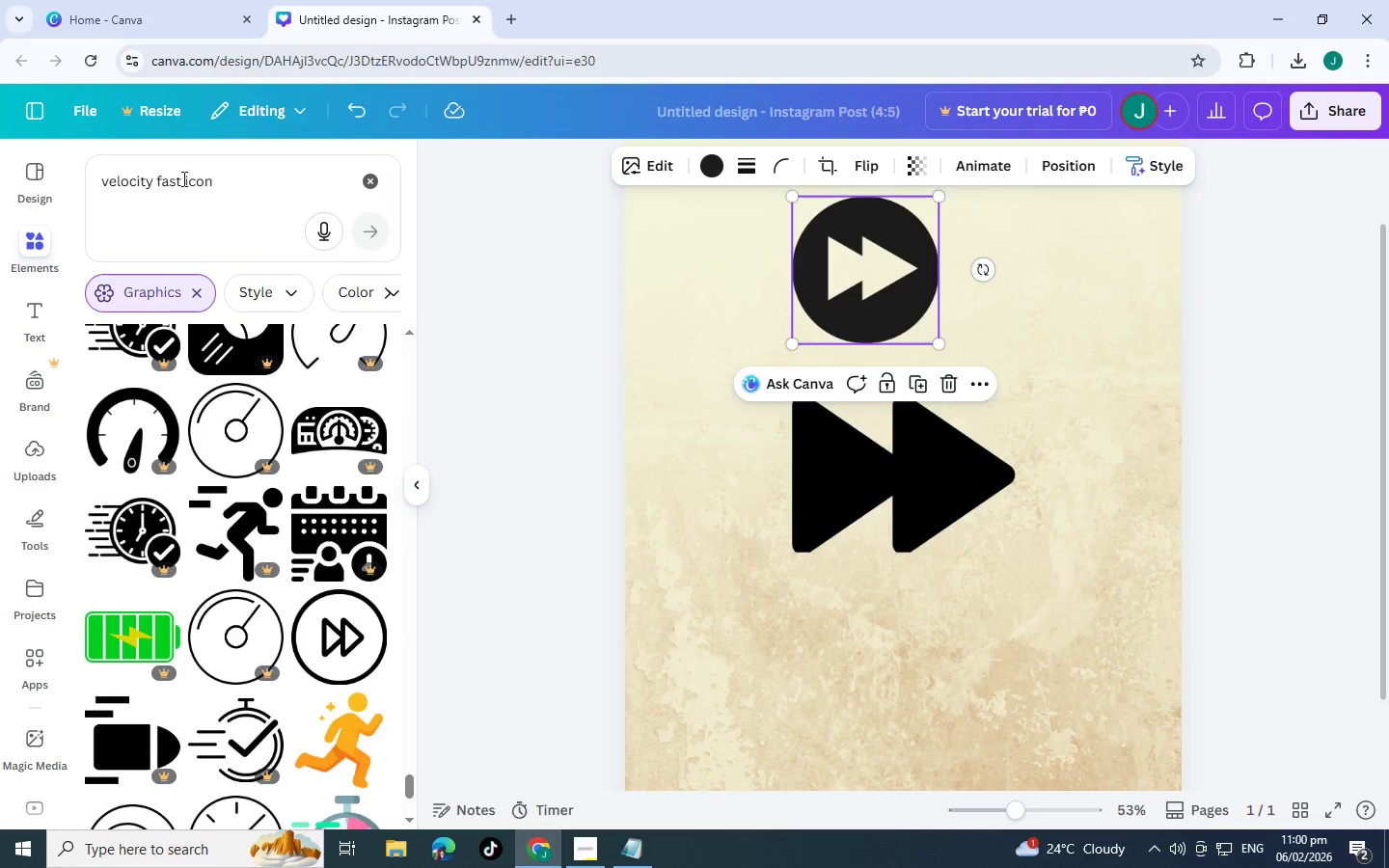 
left_click_drag(start_coordinate=[182, 178], to_coordinate=[155, 181])
 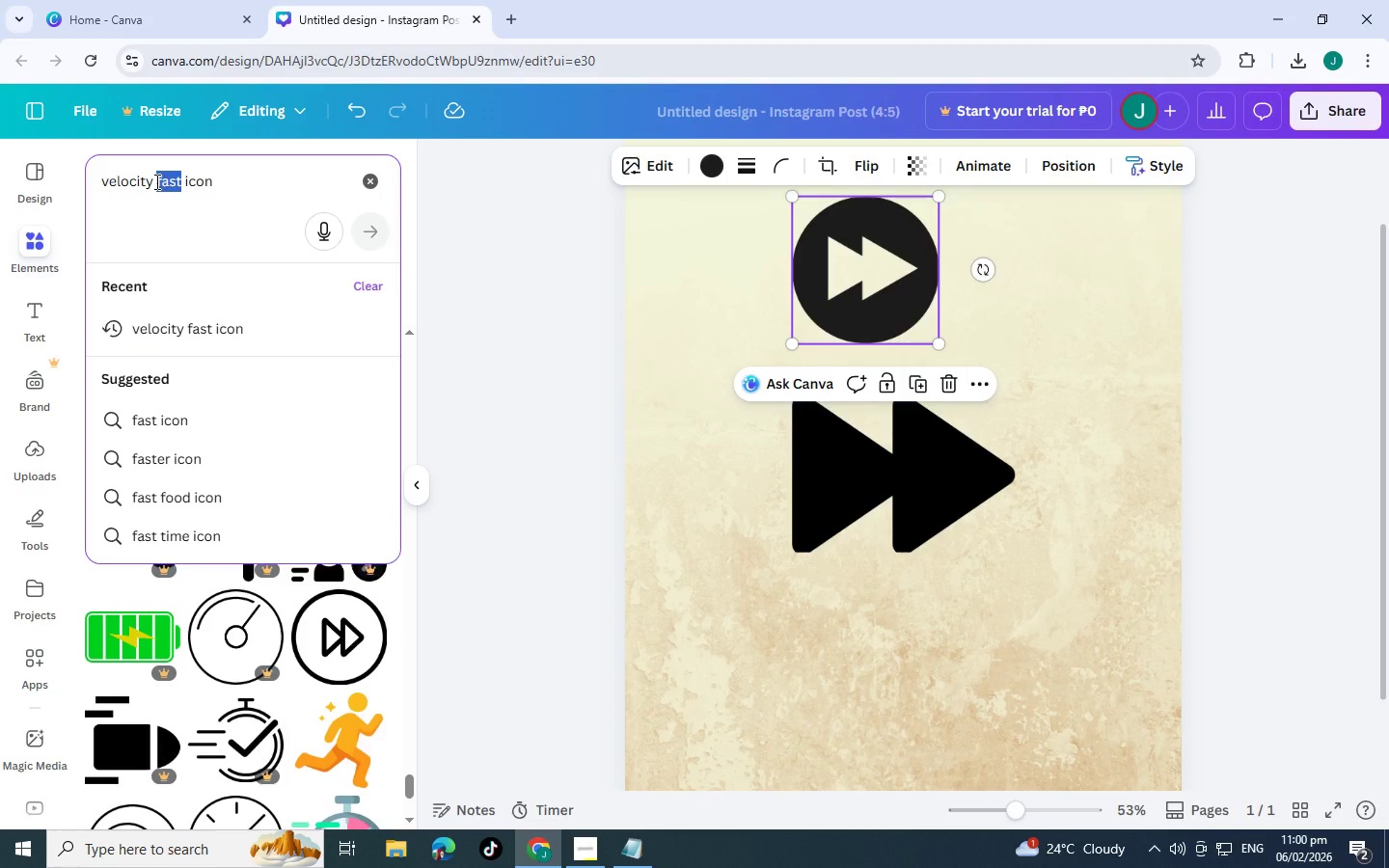 
type(slow)
 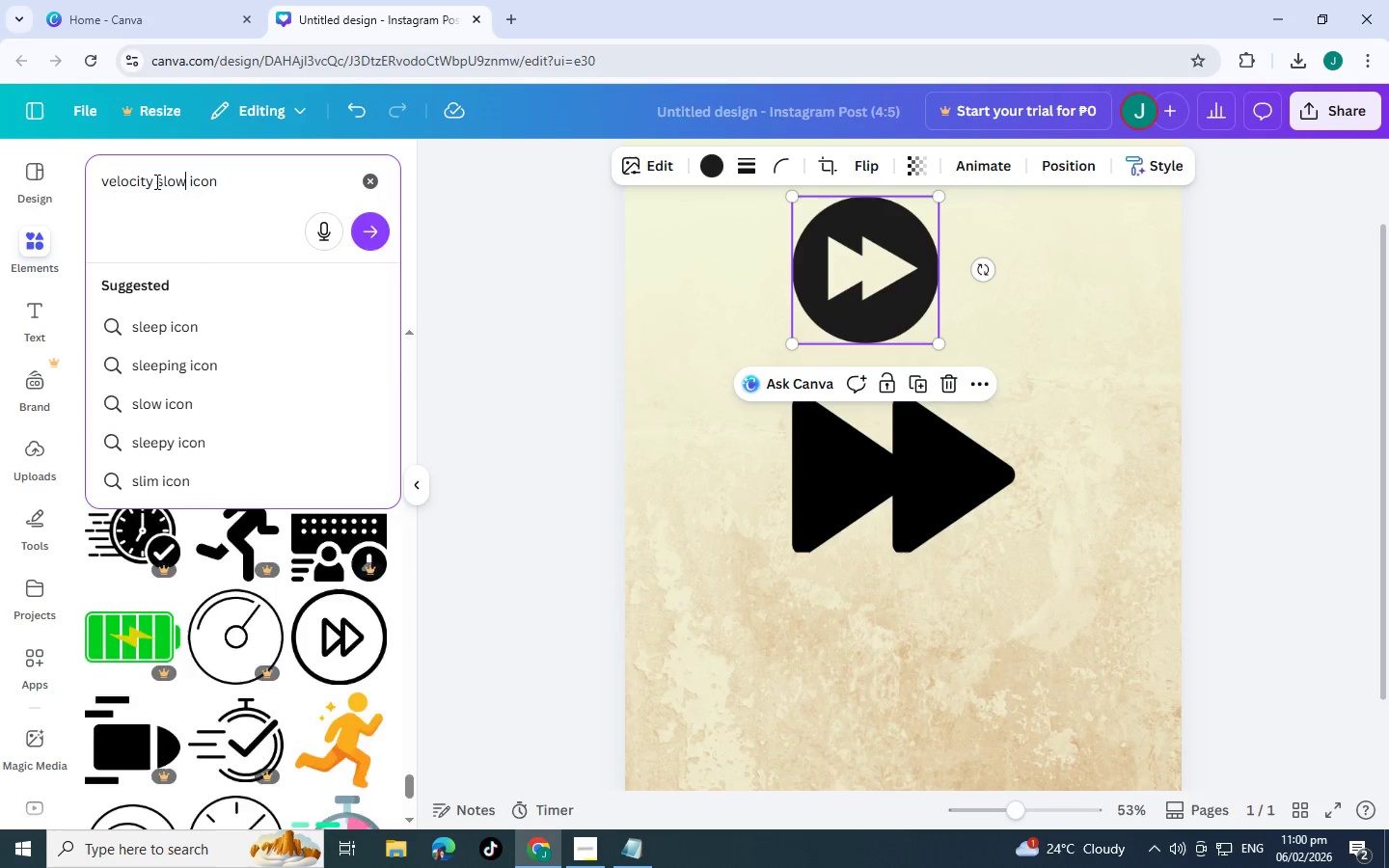 
key(Enter)
 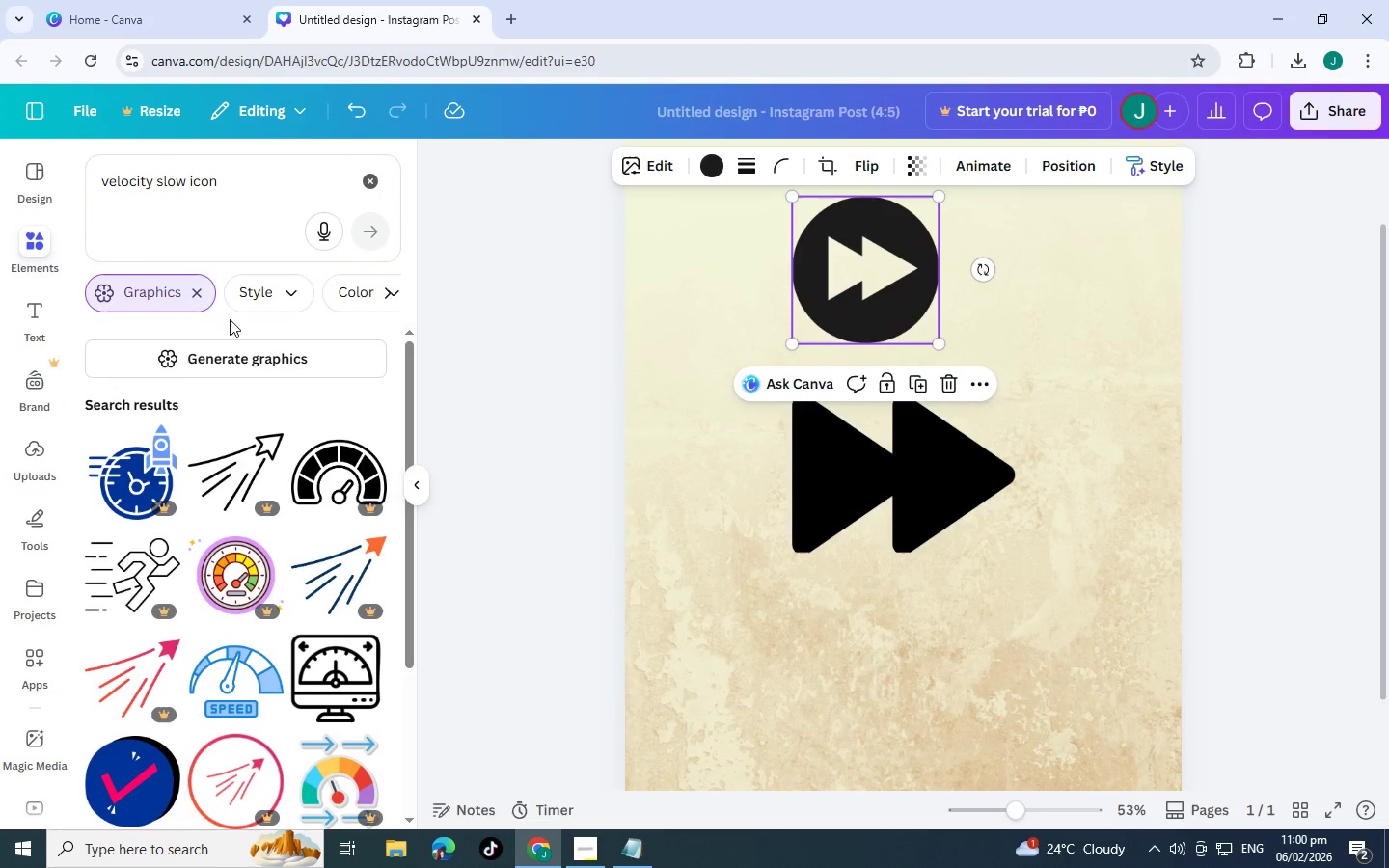 
scroll: coordinate [231, 444], scroll_direction: down, amount: 21.0
 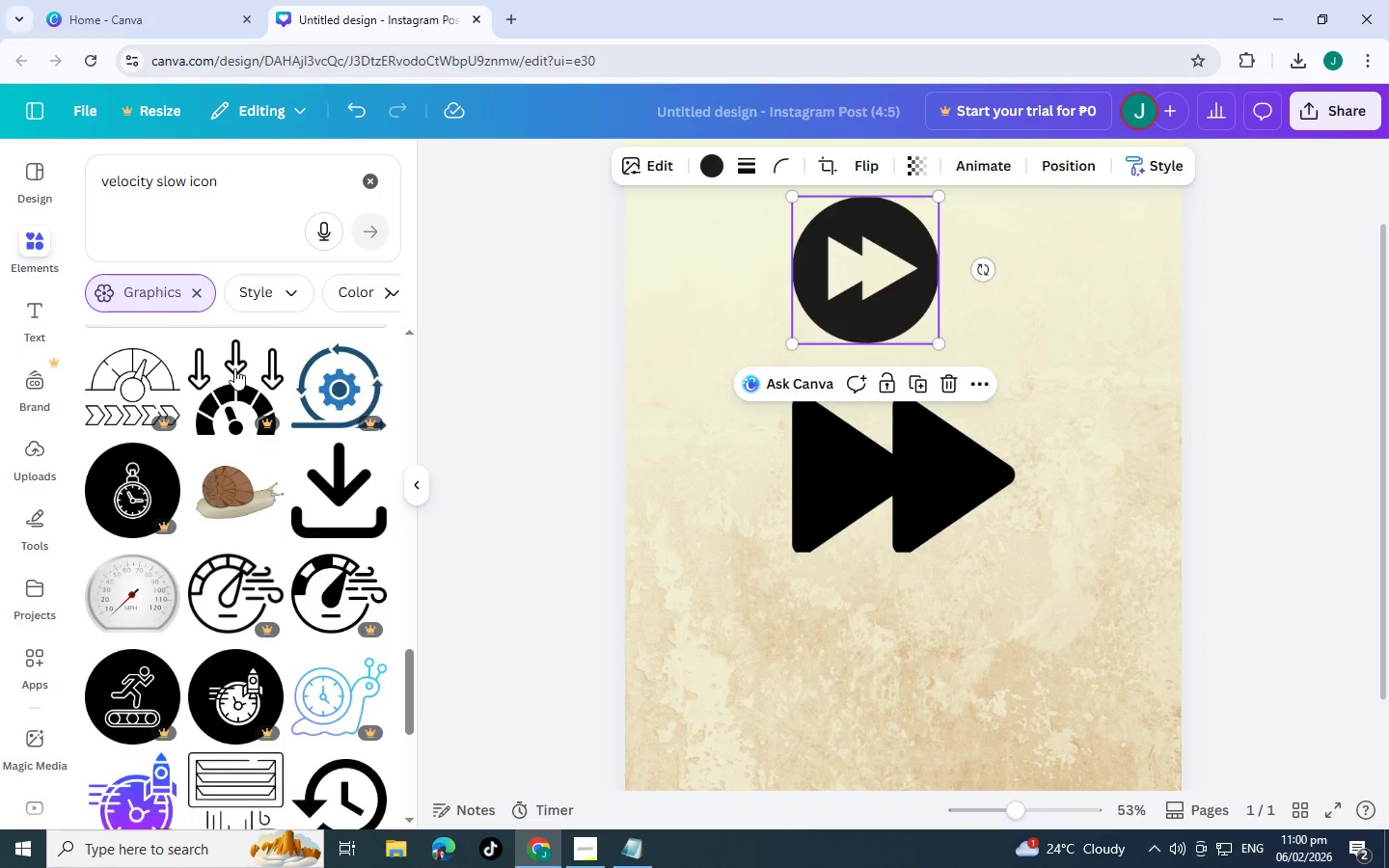 
scroll: coordinate [233, 447], scroll_direction: down, amount: 14.0
 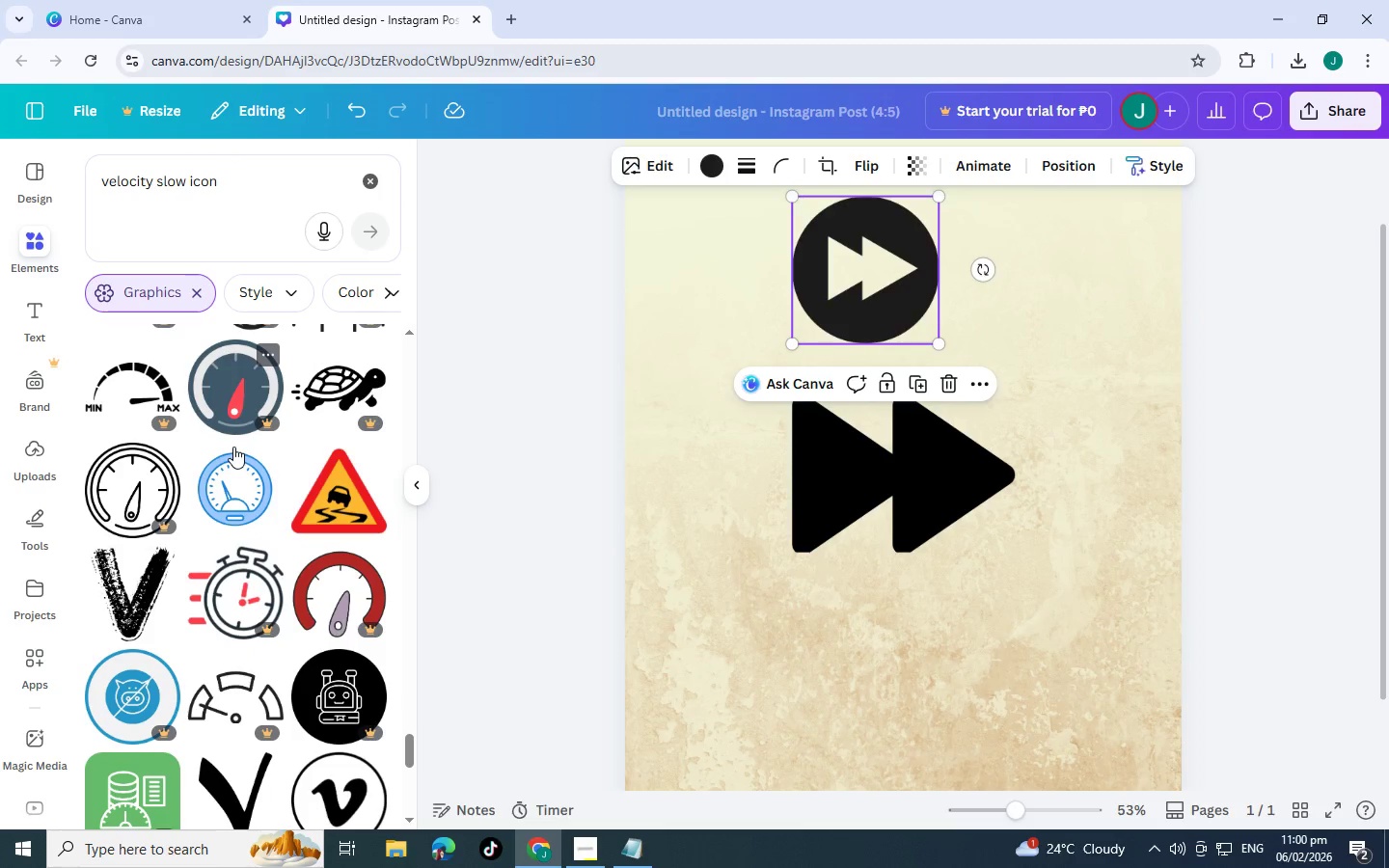 
scroll: coordinate [316, 488], scroll_direction: down, amount: 12.0
 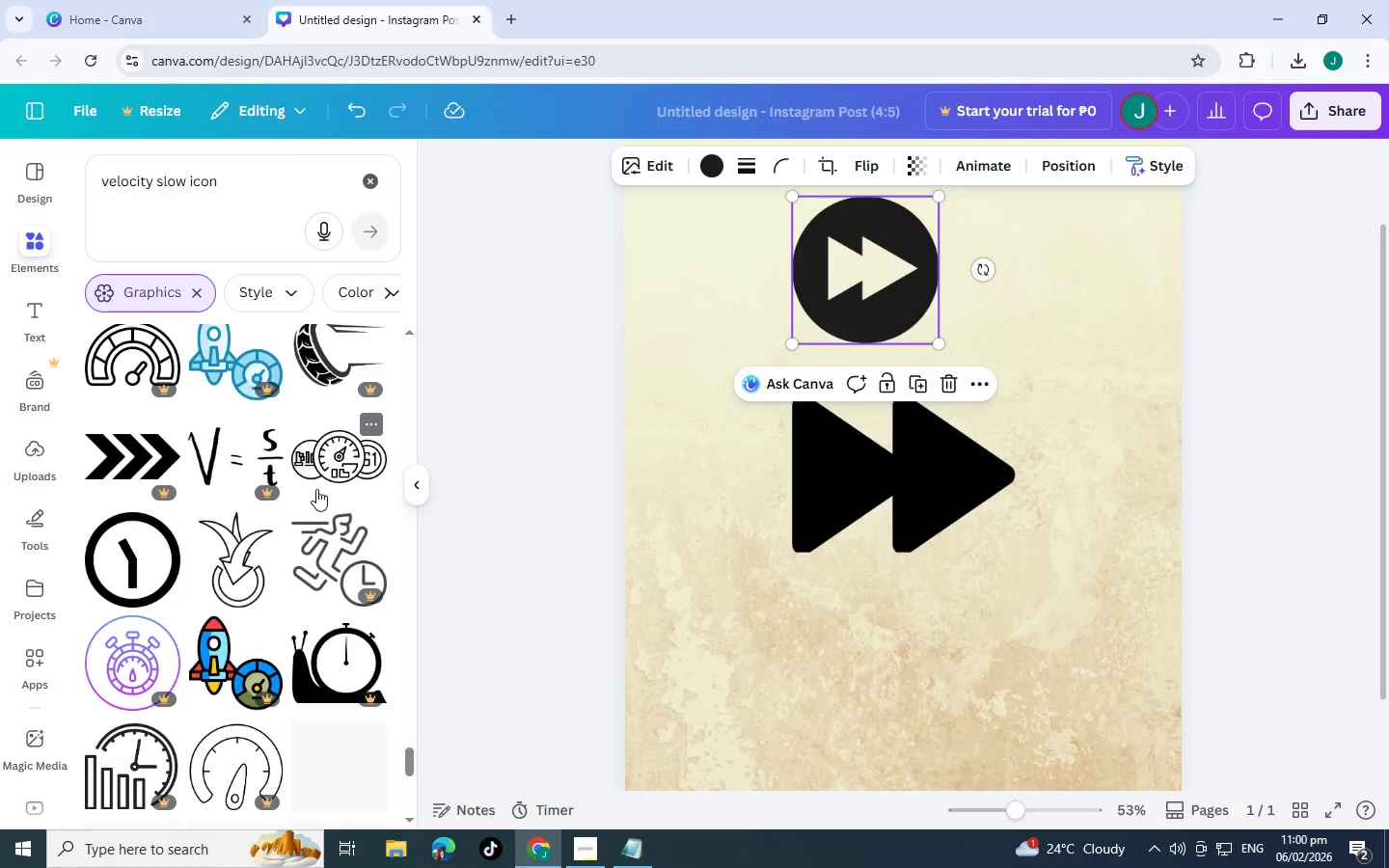 
scroll: coordinate [258, 510], scroll_direction: down, amount: 2.0
 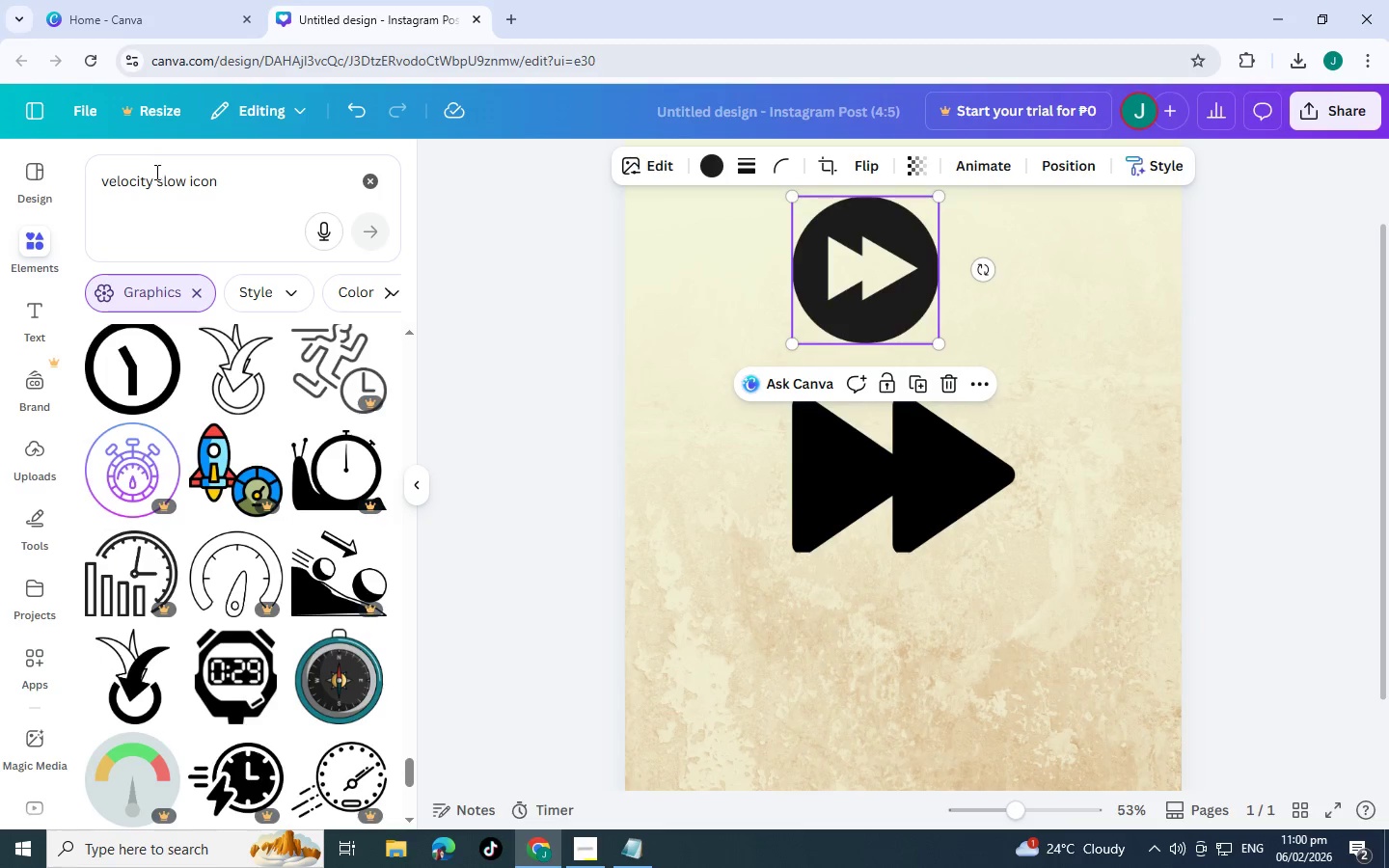 
left_click_drag(start_coordinate=[156, 177], to_coordinate=[16, 179])
 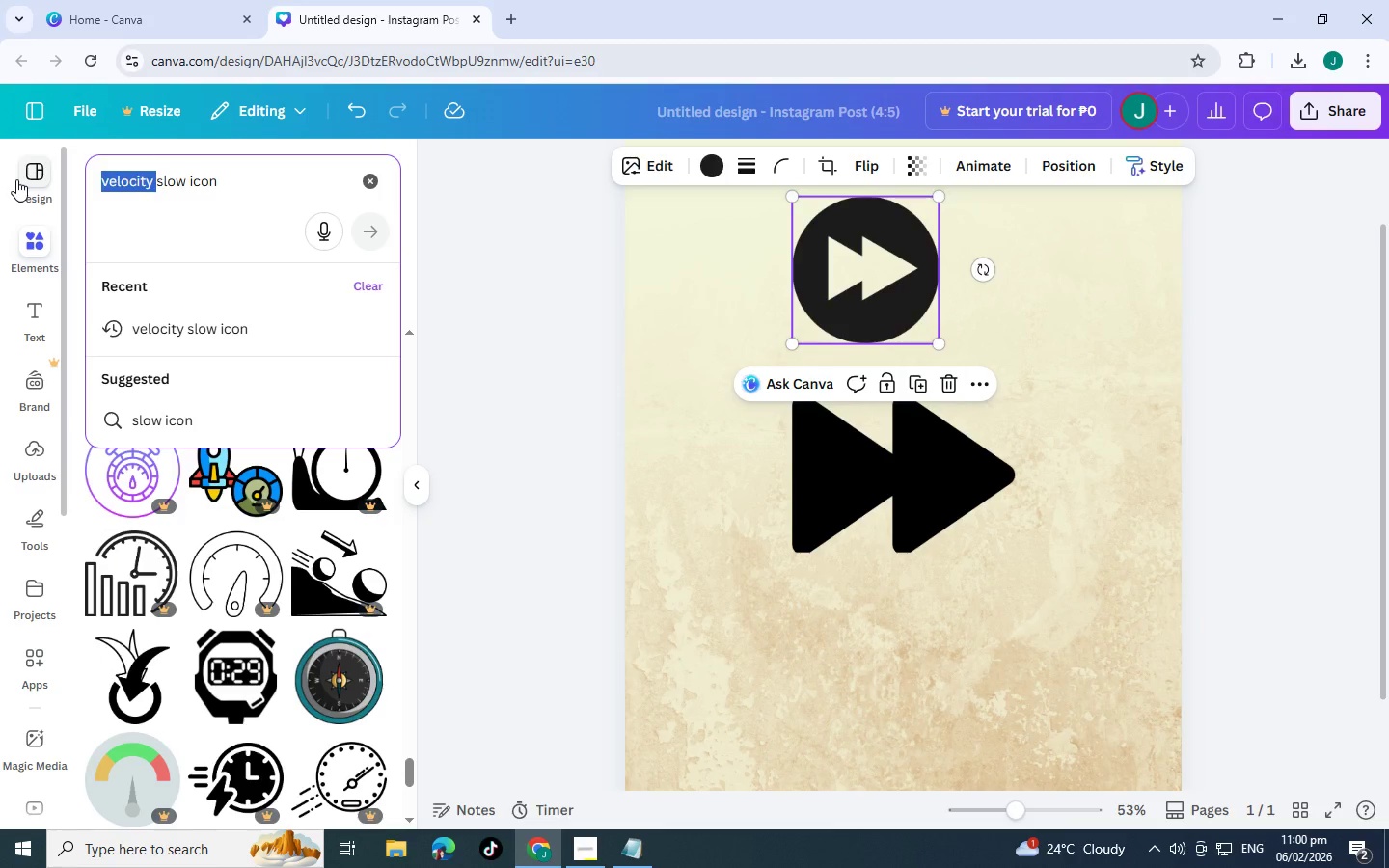 
key(Backspace)
 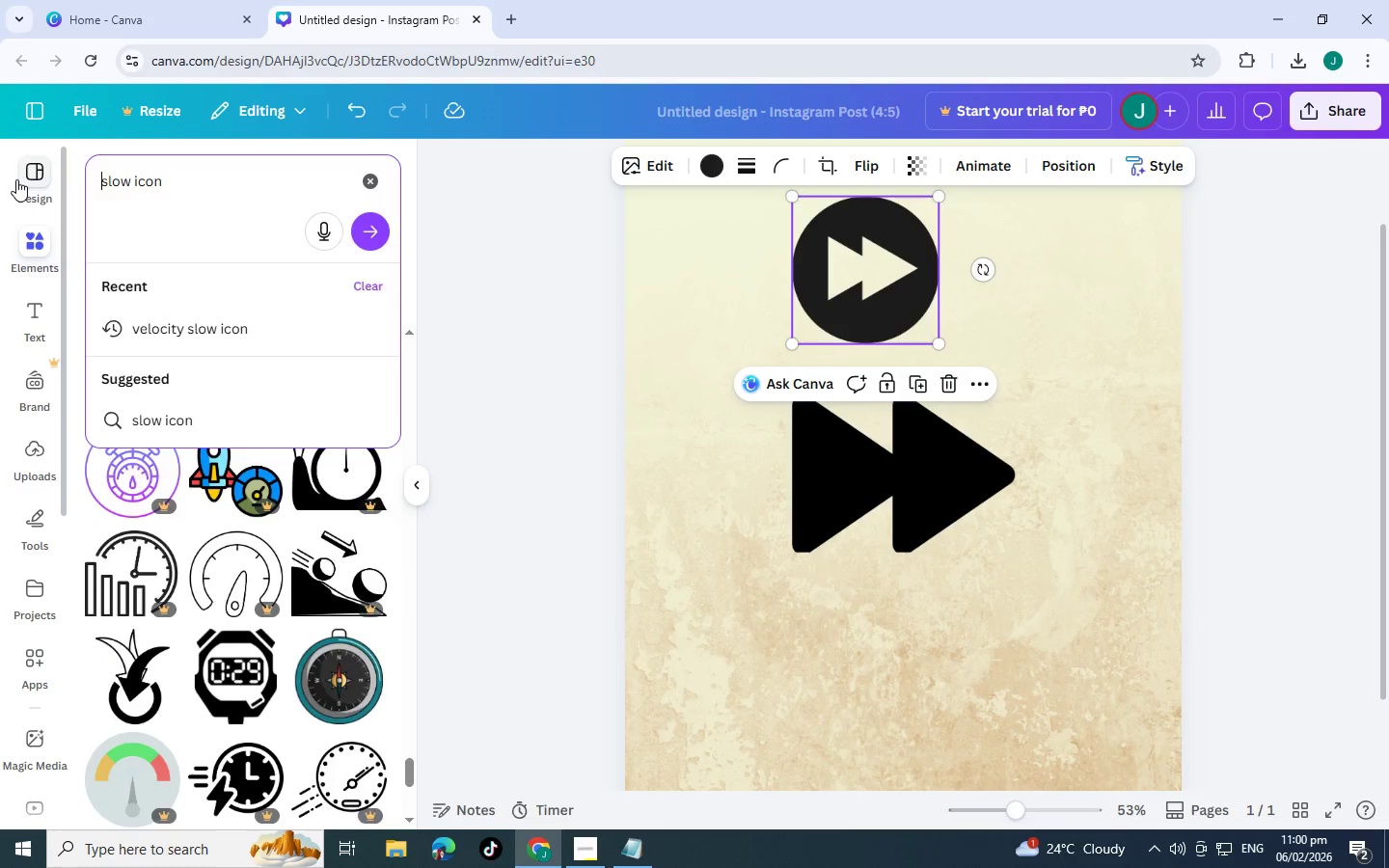 
key(Enter)
 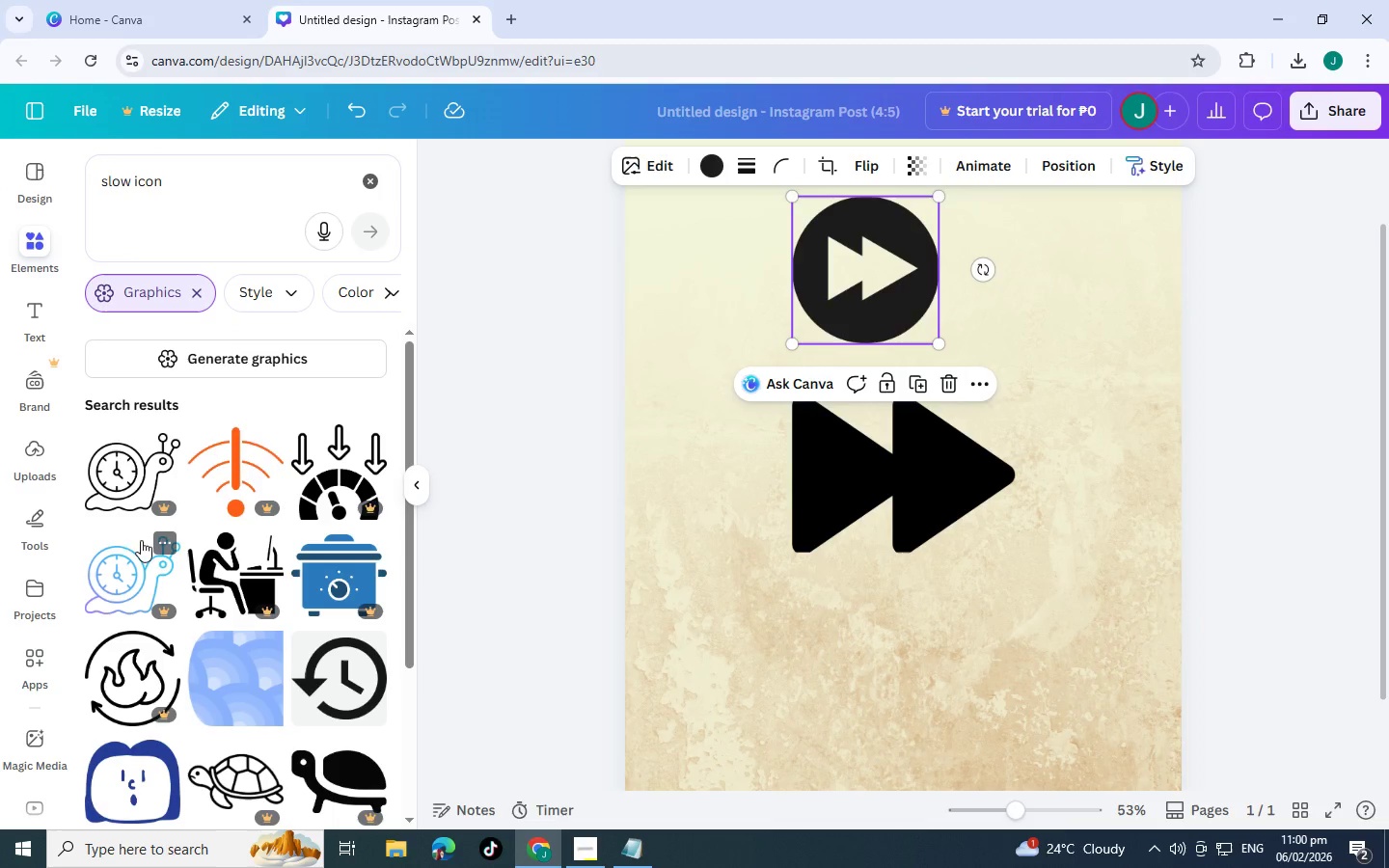 
scroll: coordinate [266, 474], scroll_direction: down, amount: 8.0
 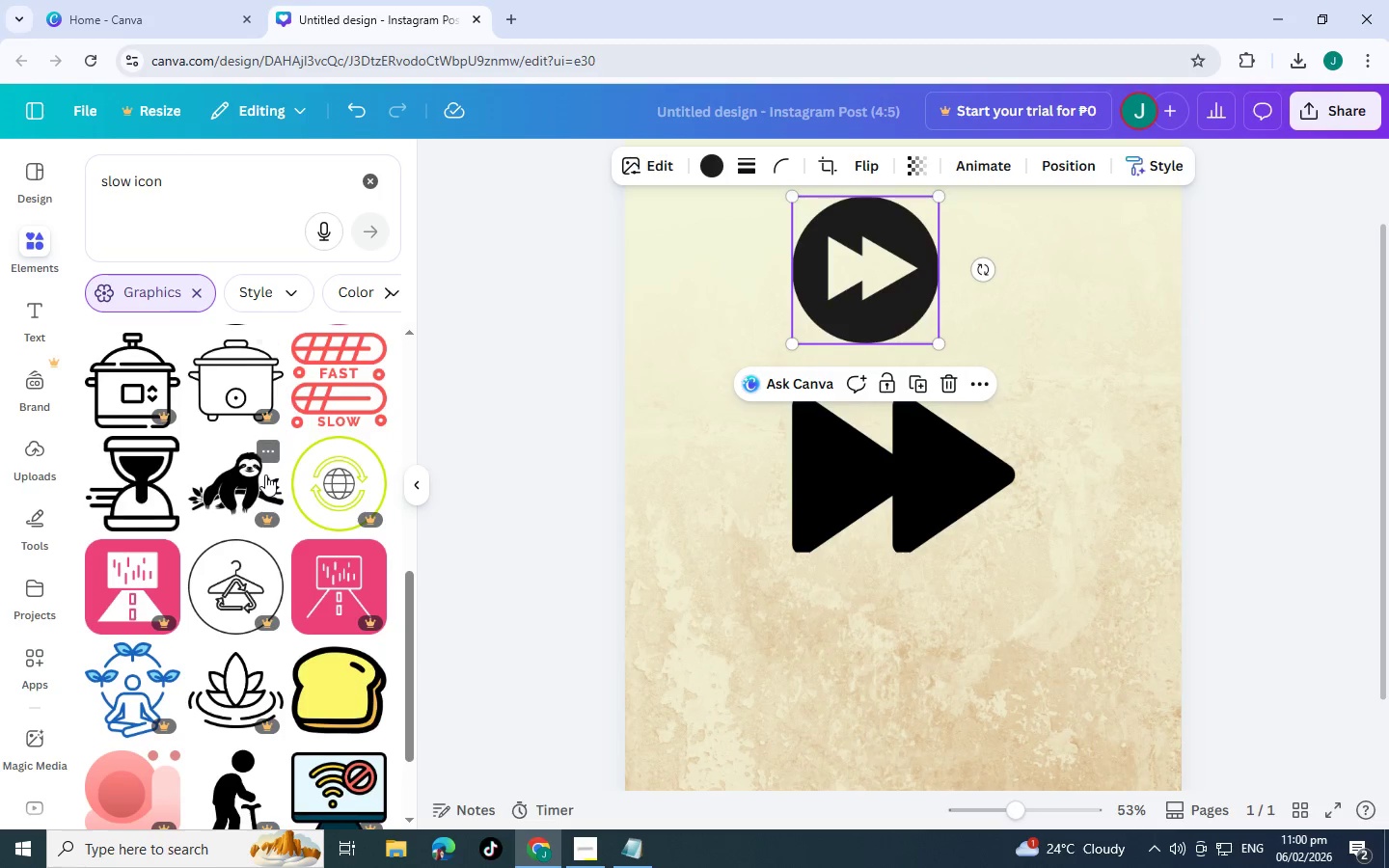 
scroll: coordinate [264, 475], scroll_direction: down, amount: 2.0
 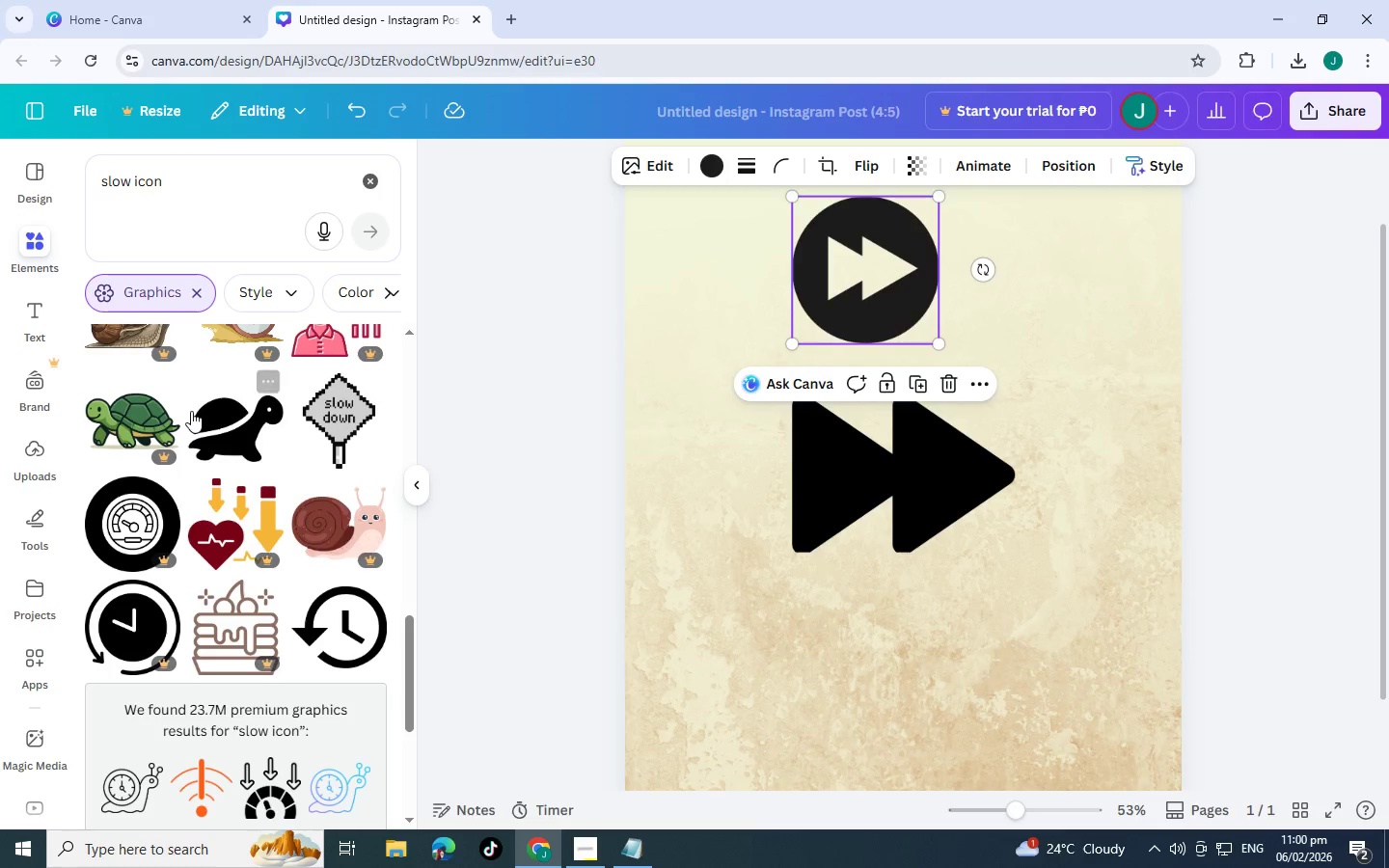 
left_click([222, 418])
 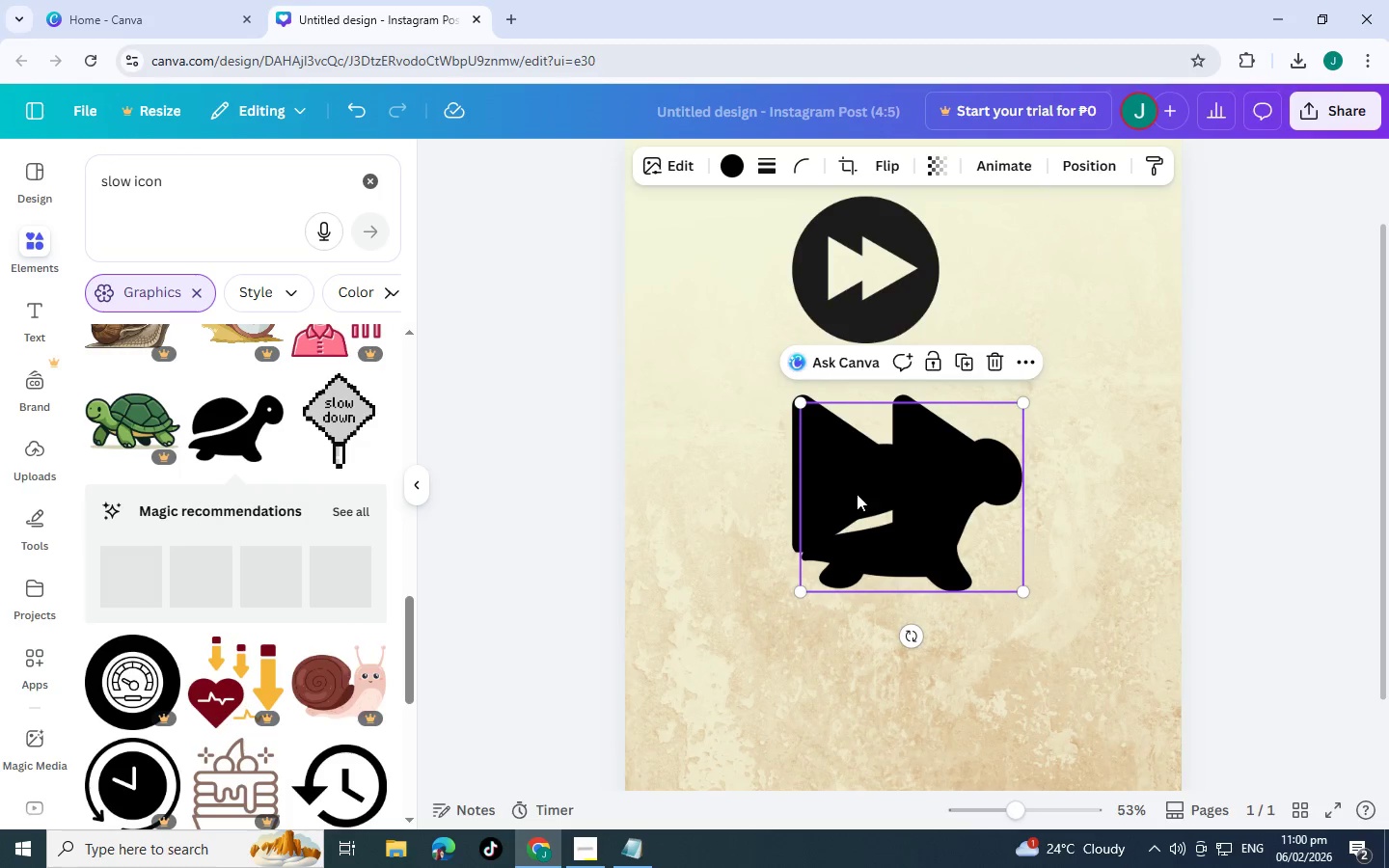 
left_click_drag(start_coordinate=[899, 512], to_coordinate=[843, 705])
 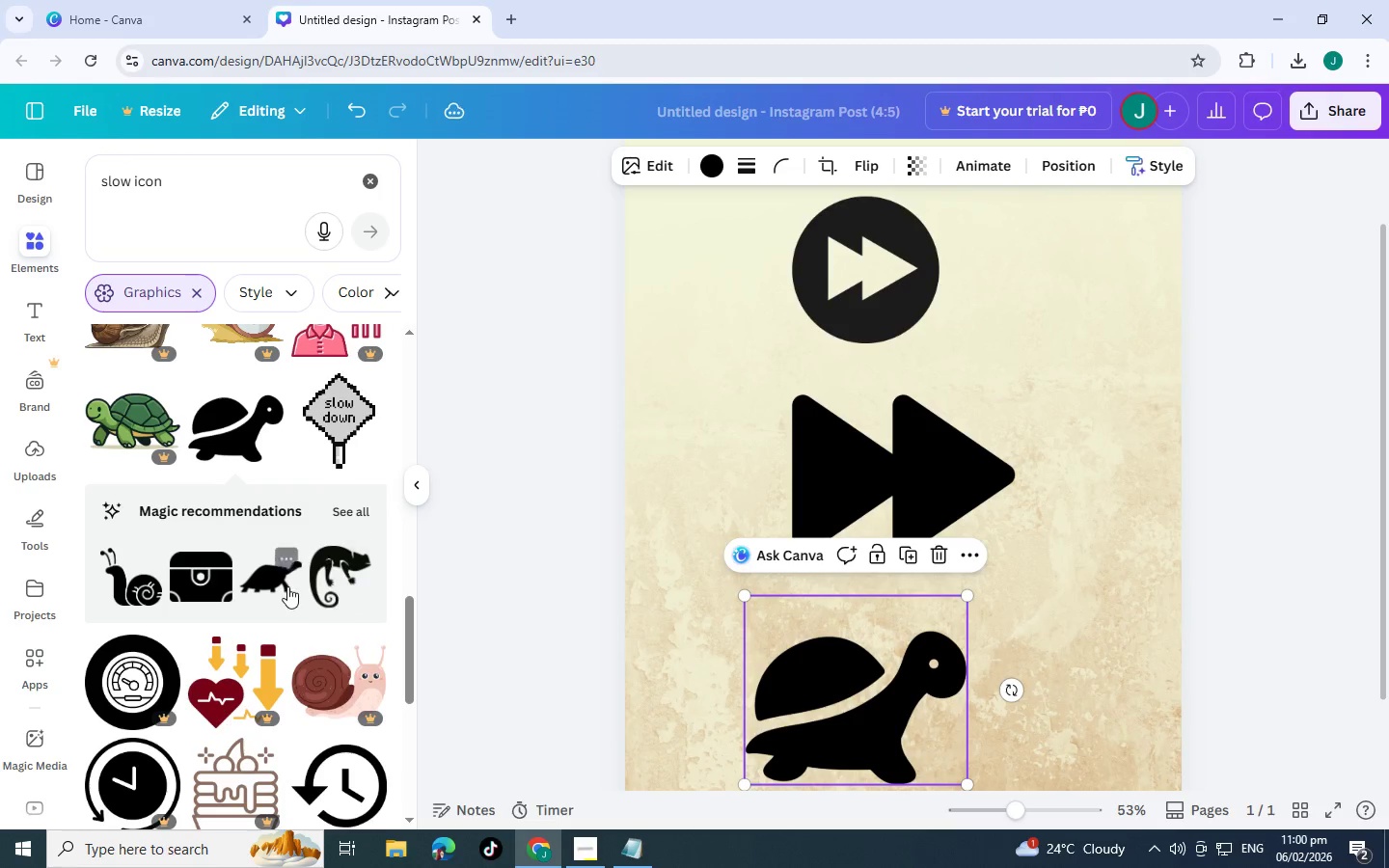 
scroll: coordinate [286, 586], scroll_direction: down, amount: 3.0
 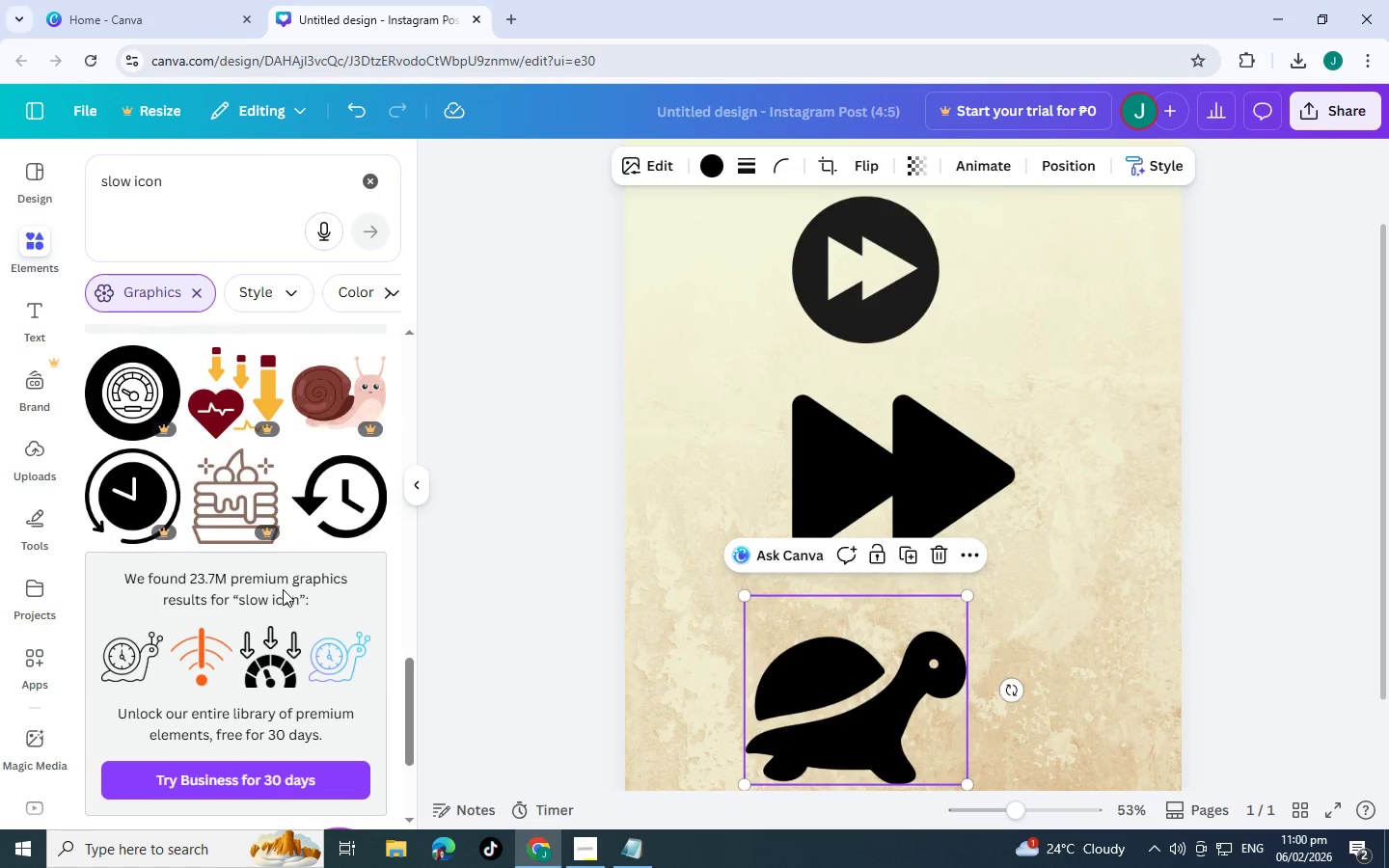 
scroll: coordinate [274, 578], scroll_direction: up, amount: 2.0
 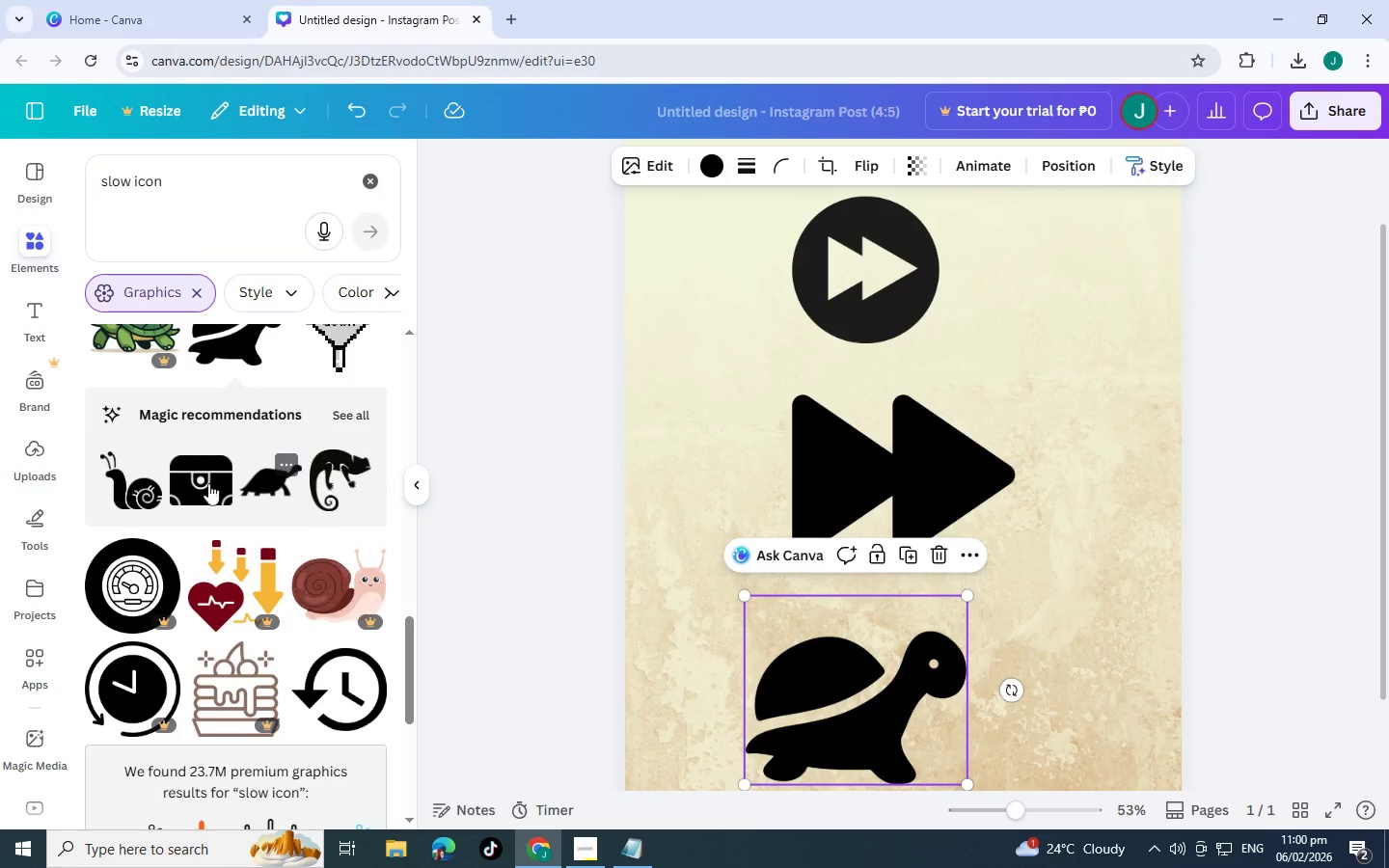 
left_click([340, 417])
 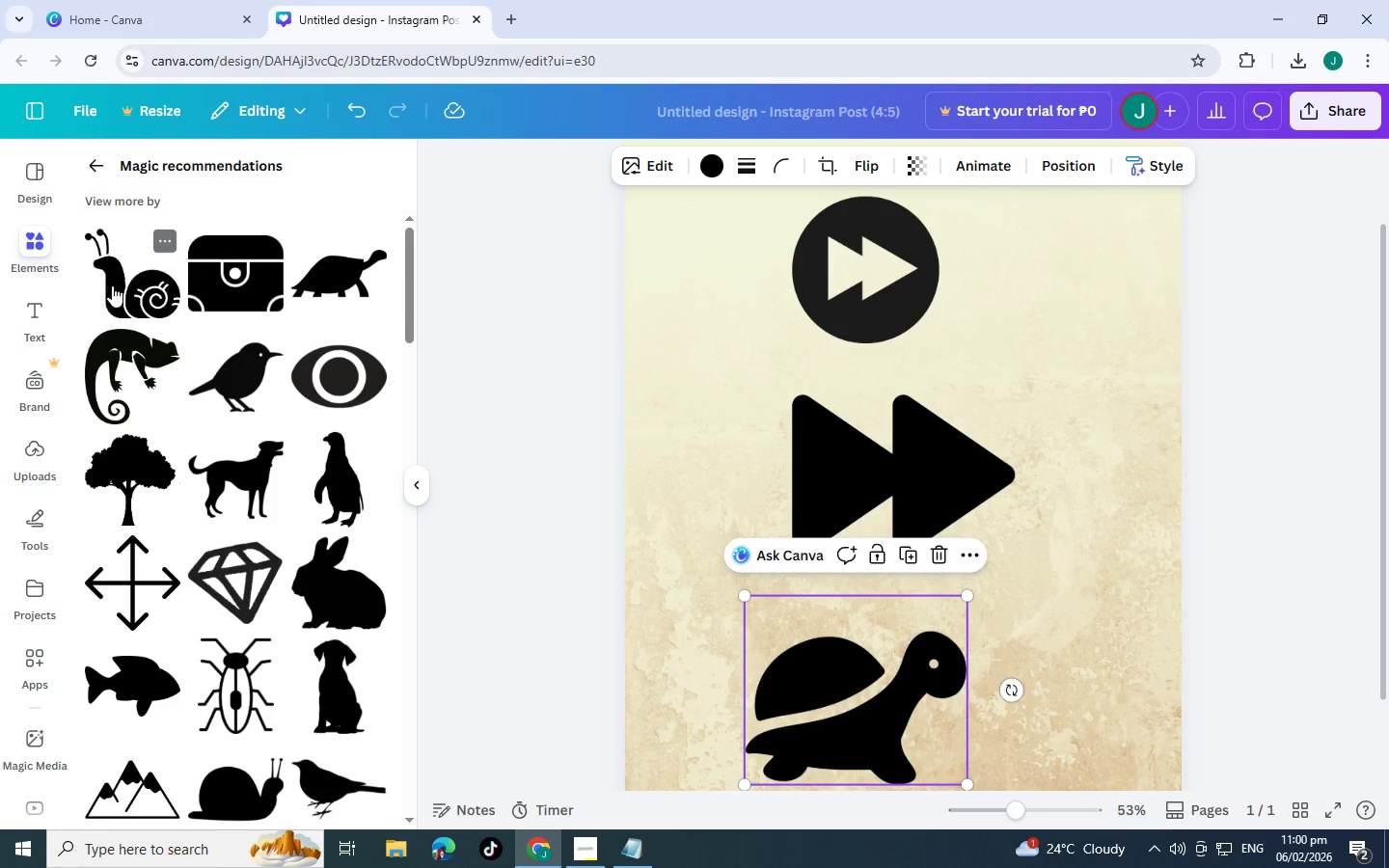 
left_click_drag(start_coordinate=[114, 286], to_coordinate=[997, 339])
 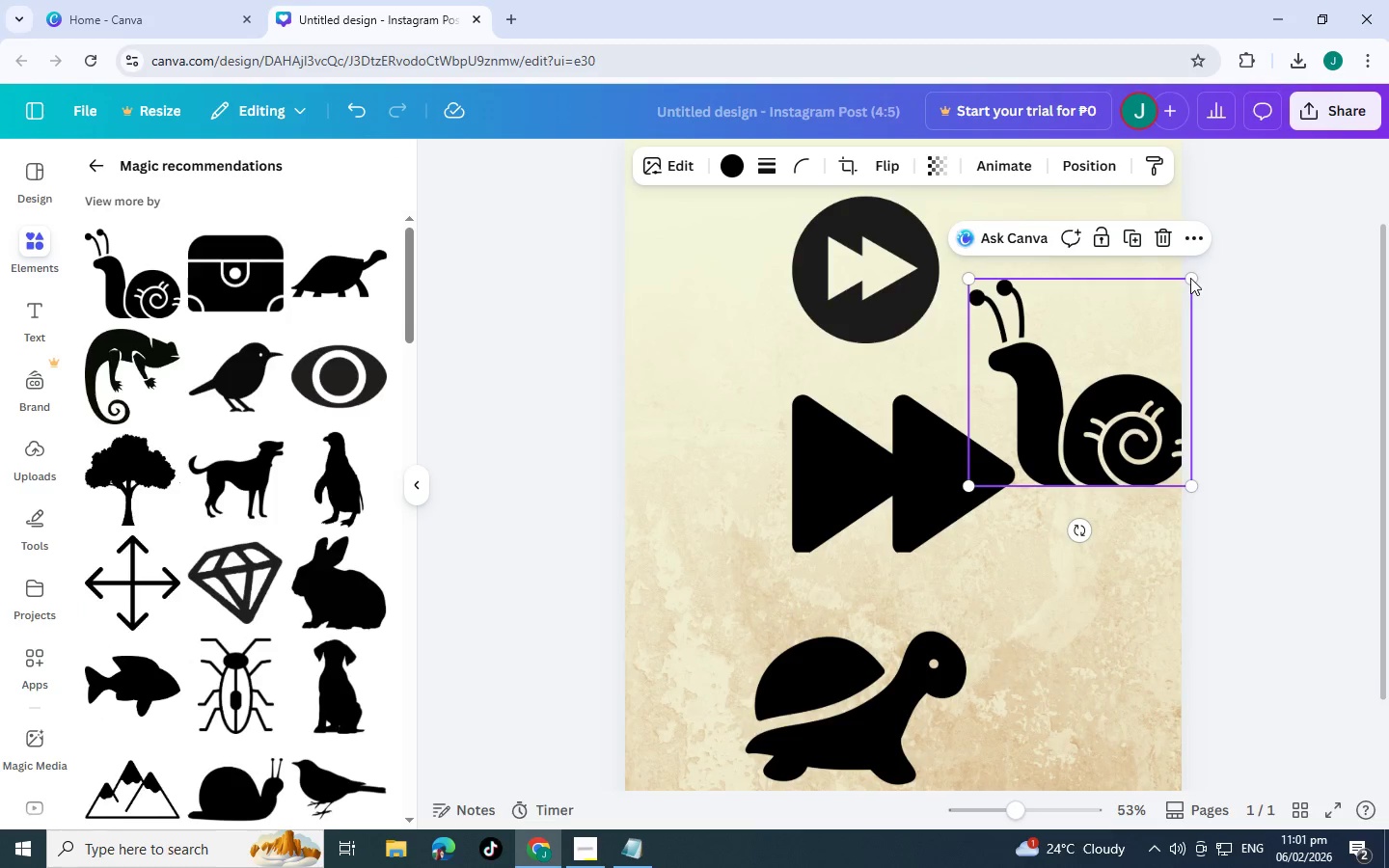 
left_click_drag(start_coordinate=[1190, 278], to_coordinate=[1062, 369])
 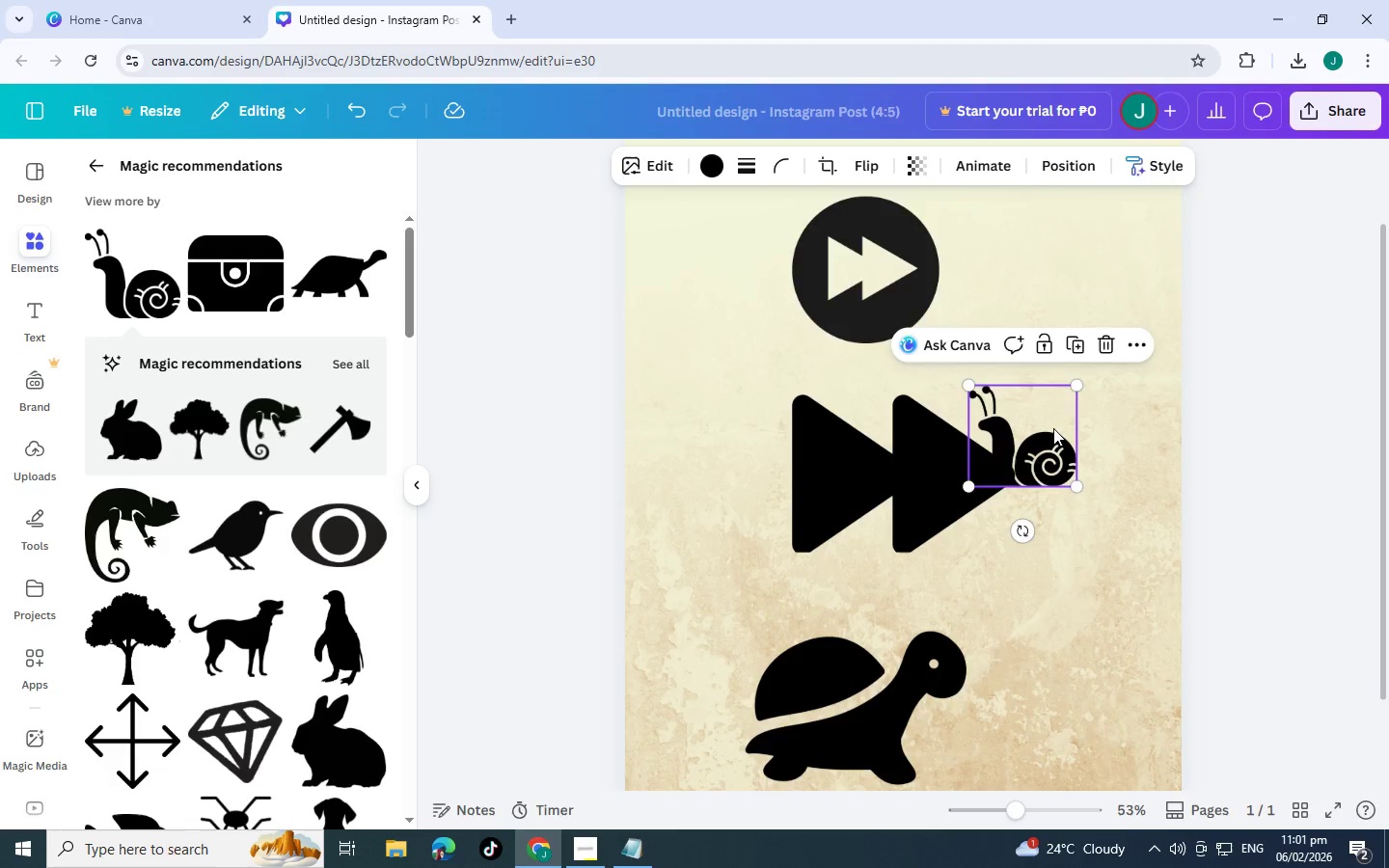 
left_click_drag(start_coordinate=[1045, 432], to_coordinate=[1092, 339])
 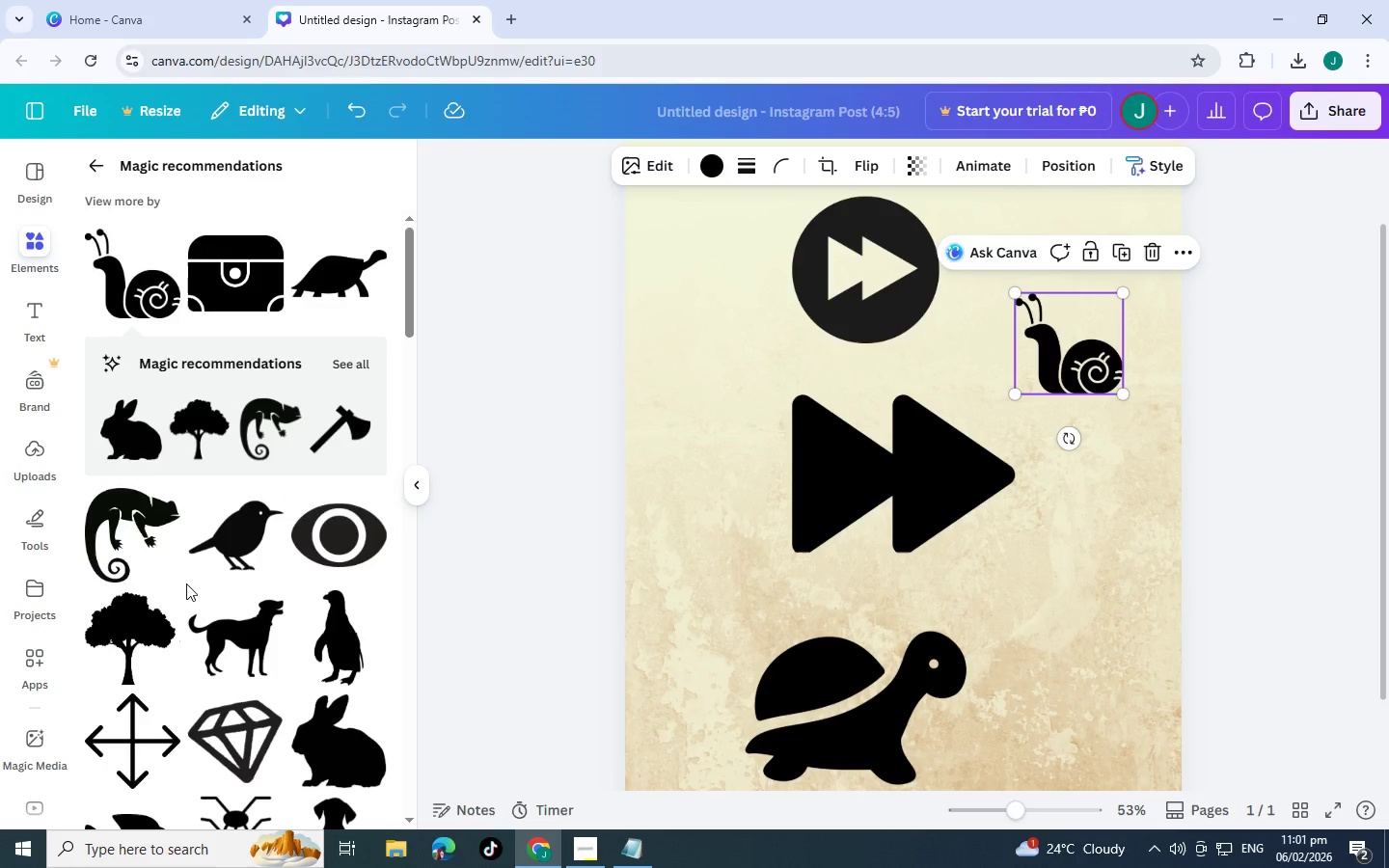 
scroll: coordinate [229, 475], scroll_direction: down, amount: 15.0
 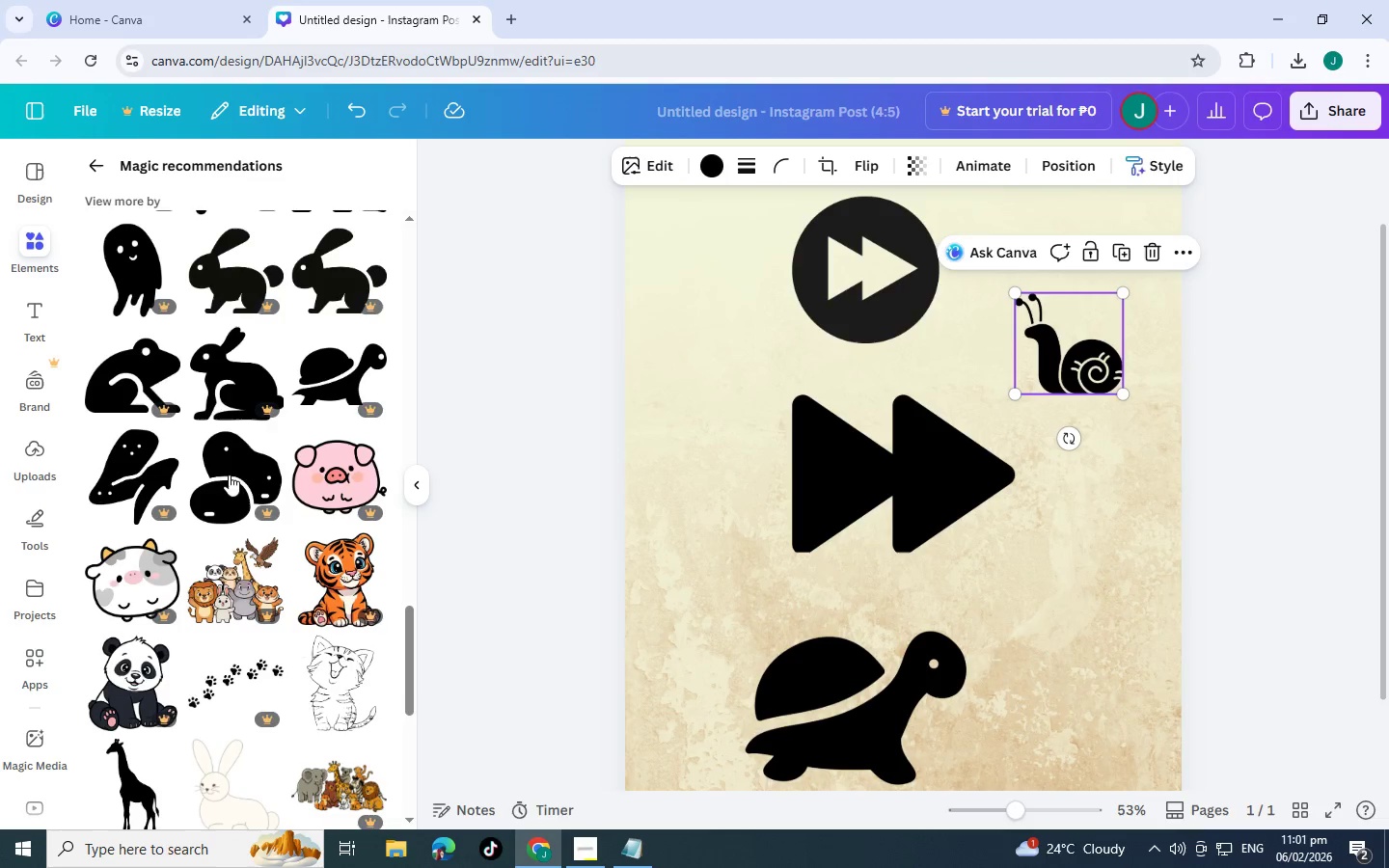 
scroll: coordinate [240, 496], scroll_direction: up, amount: 14.0
 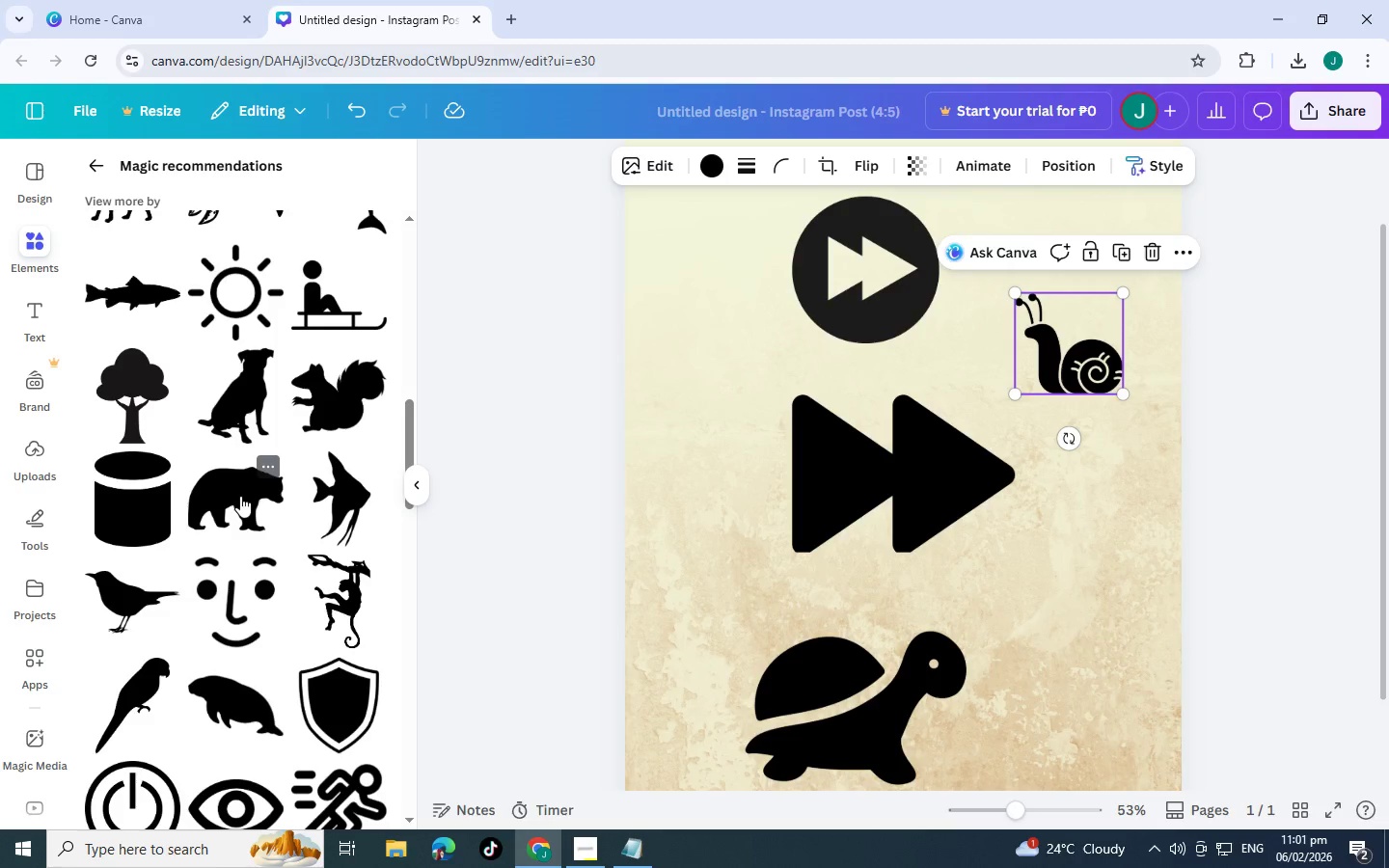 
scroll: coordinate [240, 496], scroll_direction: down, amount: 2.0
 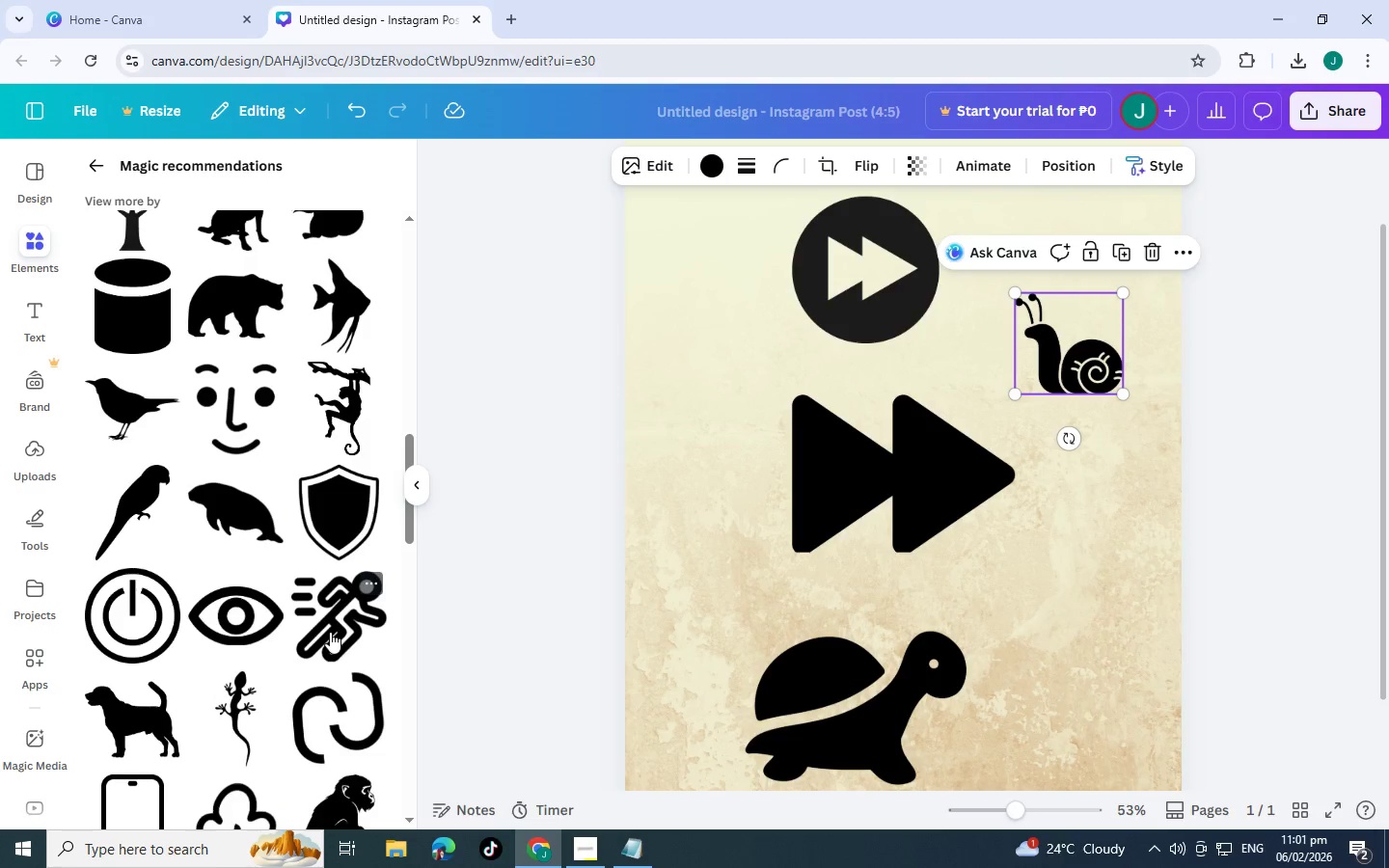 
left_click([330, 632])
 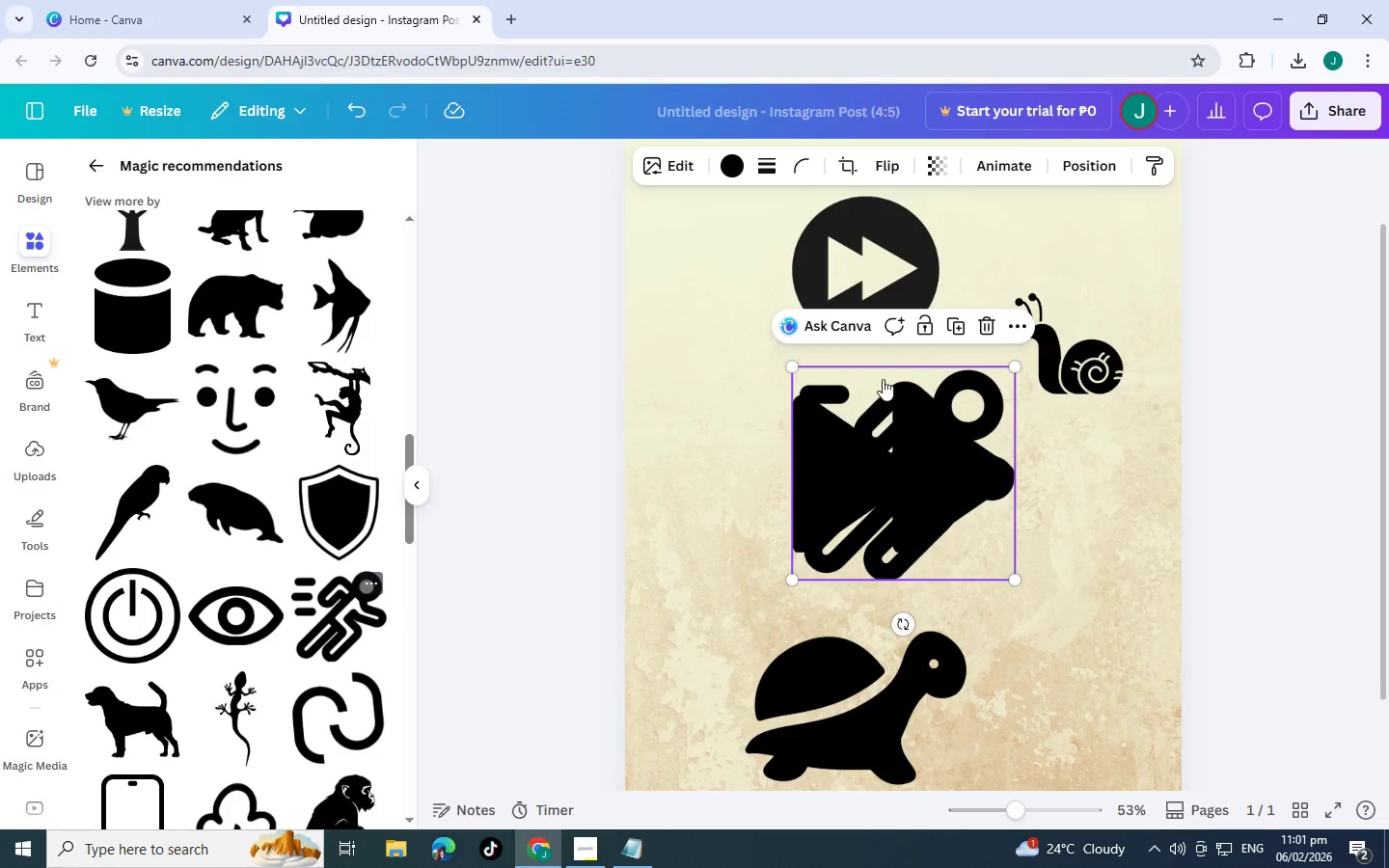 
left_click_drag(start_coordinate=[931, 411], to_coordinate=[1092, 512])
 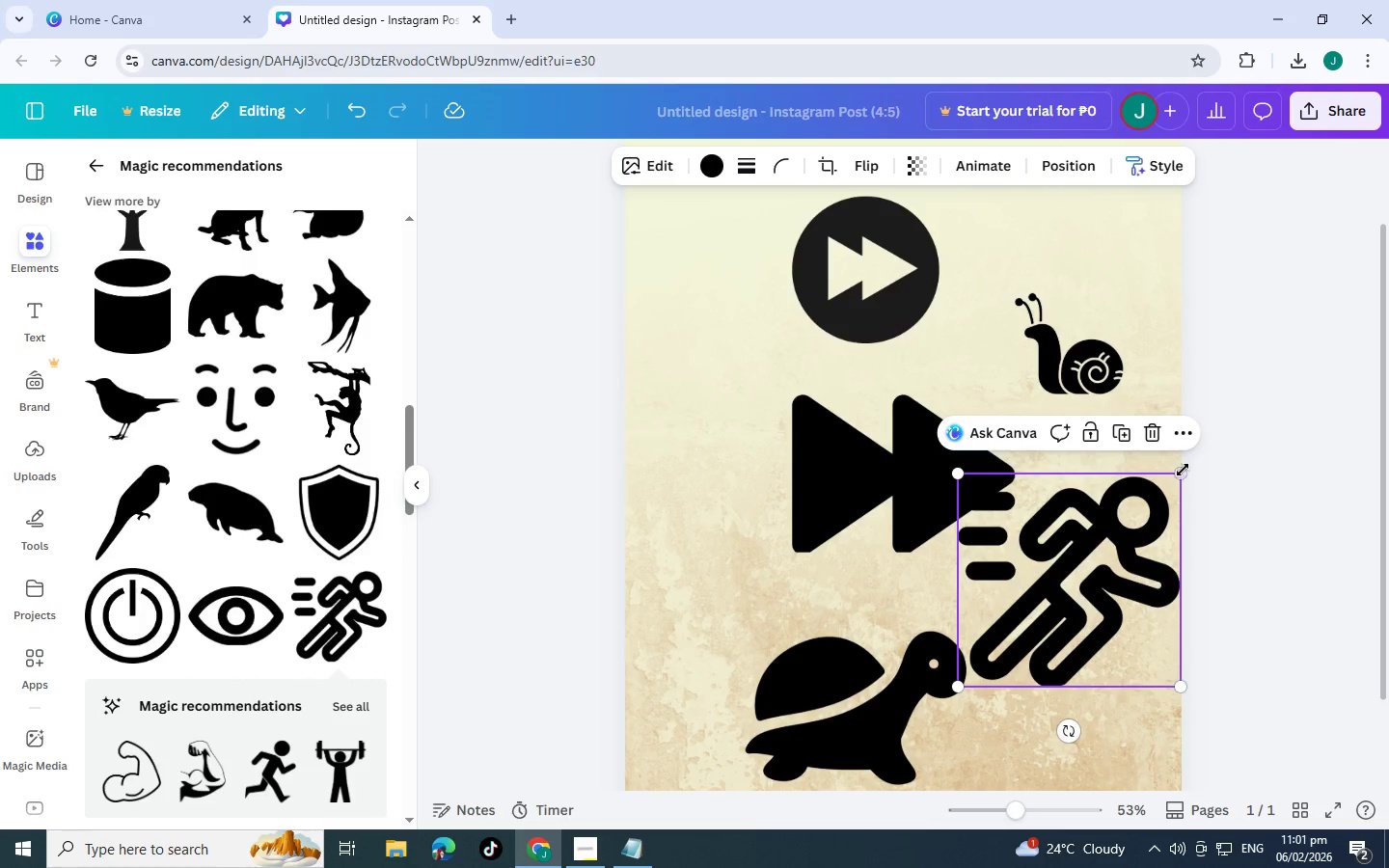 
left_click_drag(start_coordinate=[1181, 471], to_coordinate=[1100, 522])
 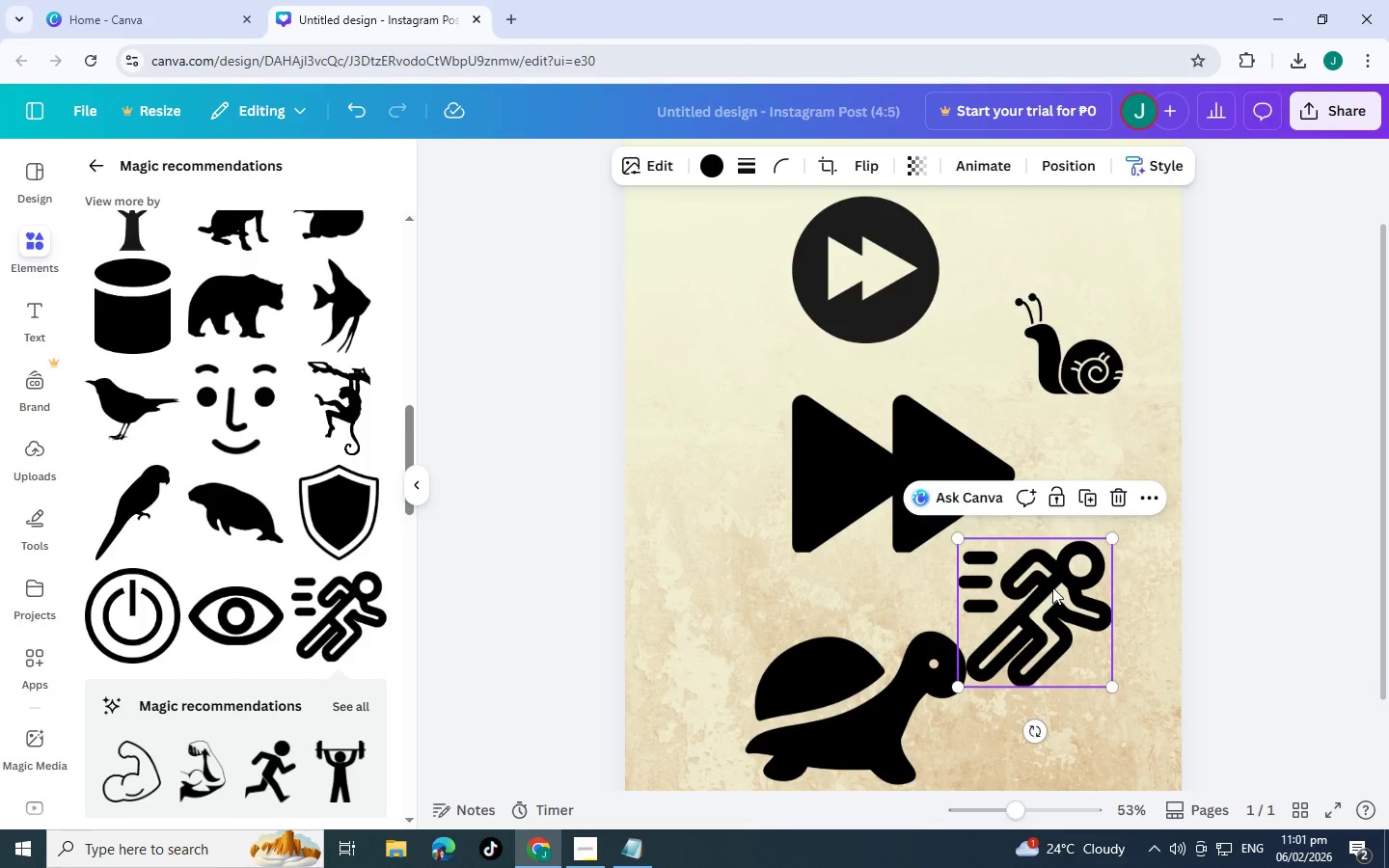 
left_click_drag(start_coordinate=[1052, 587], to_coordinate=[1107, 576])
 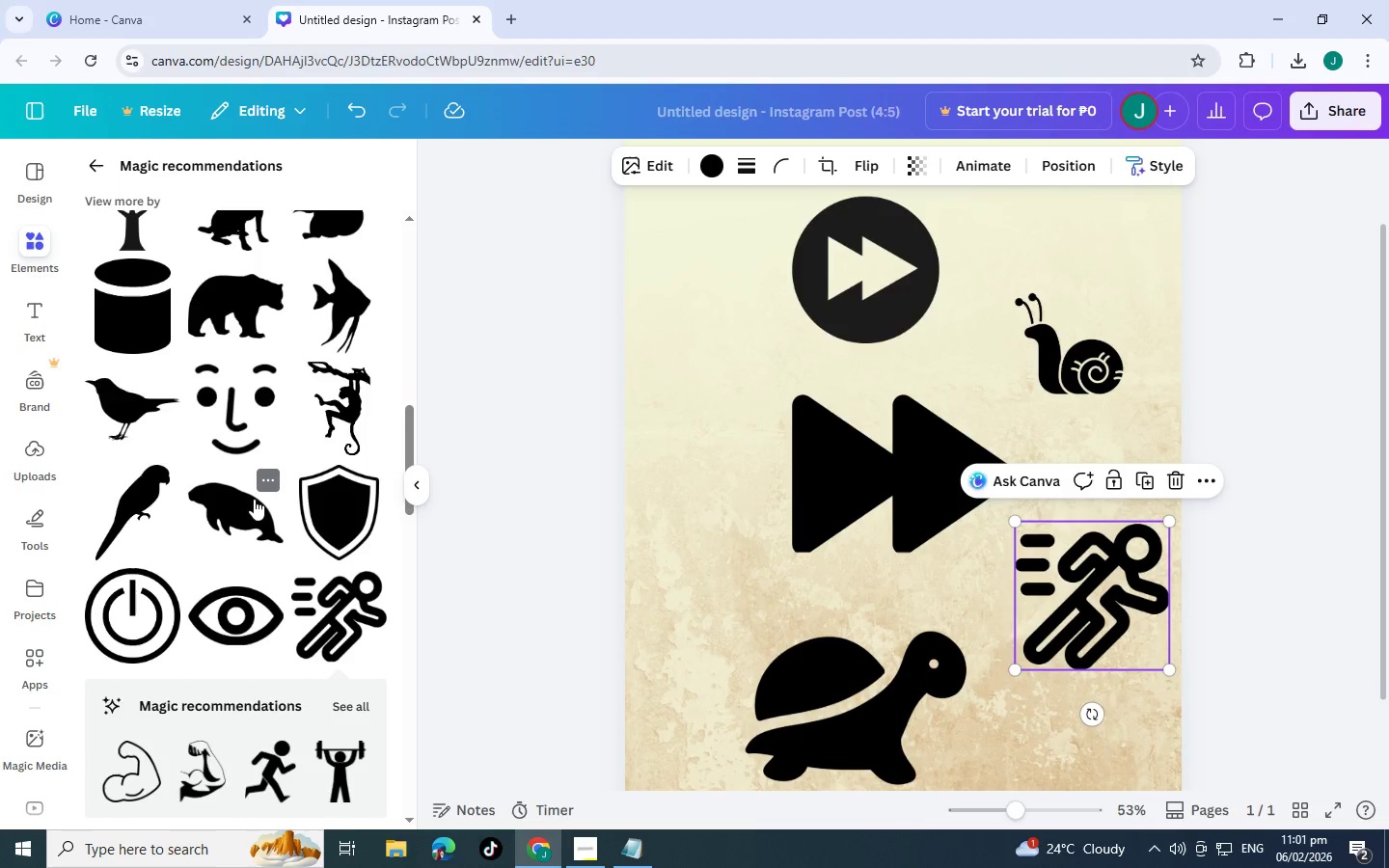 
scroll: coordinate [262, 502], scroll_direction: down, amount: 21.0
 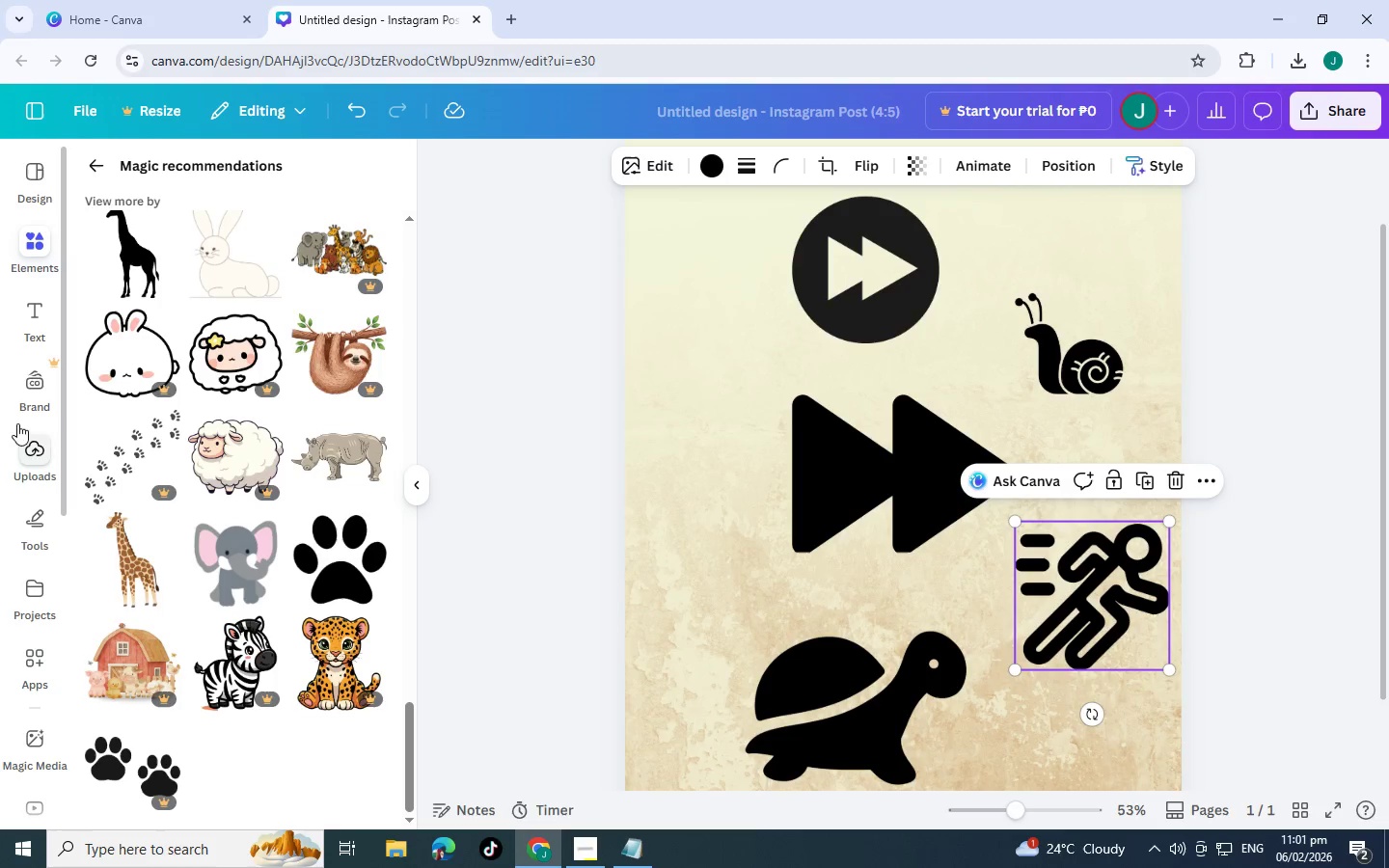 
scroll: coordinate [193, 435], scroll_direction: up, amount: 28.0
 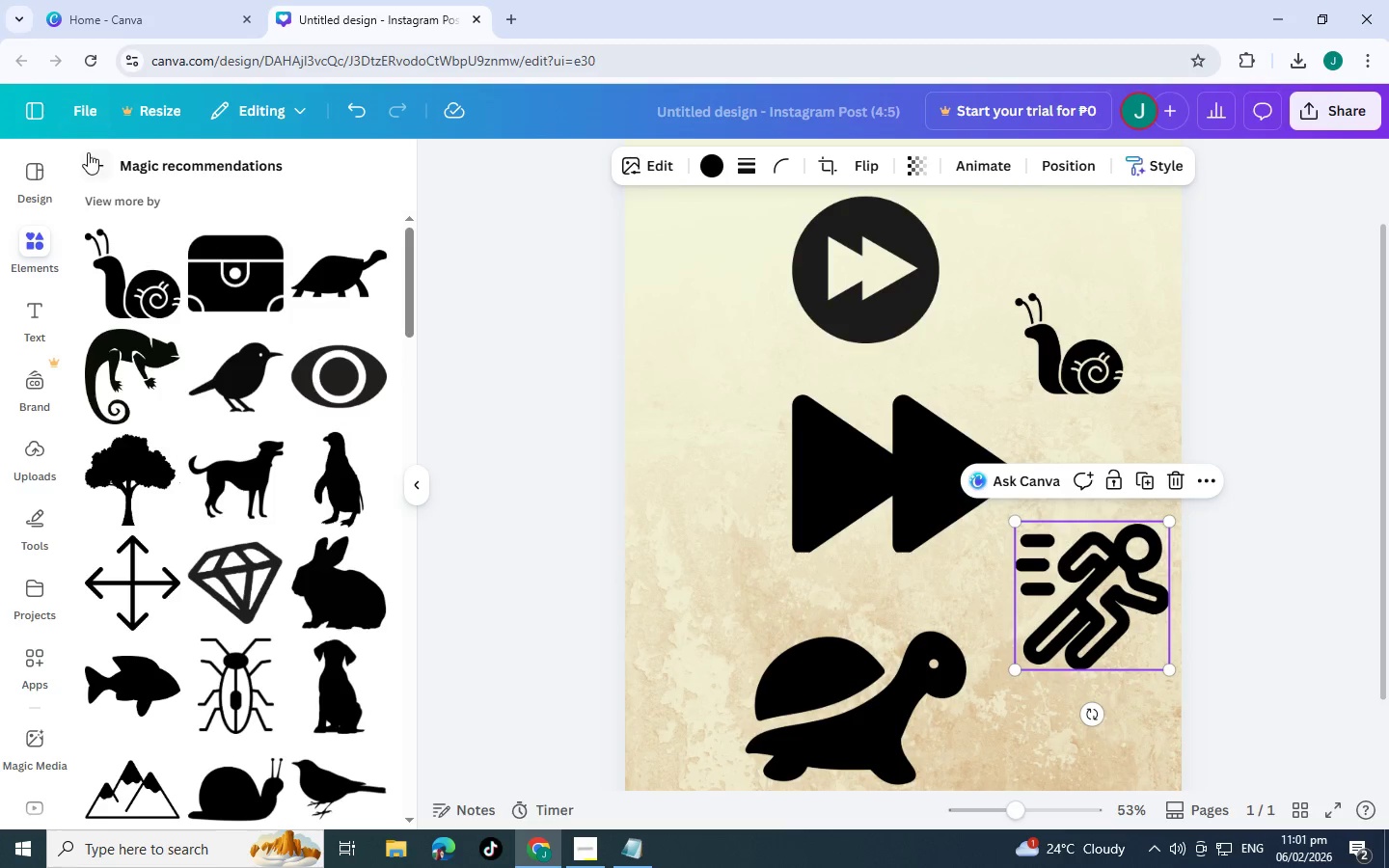 
left_click([92, 154])
 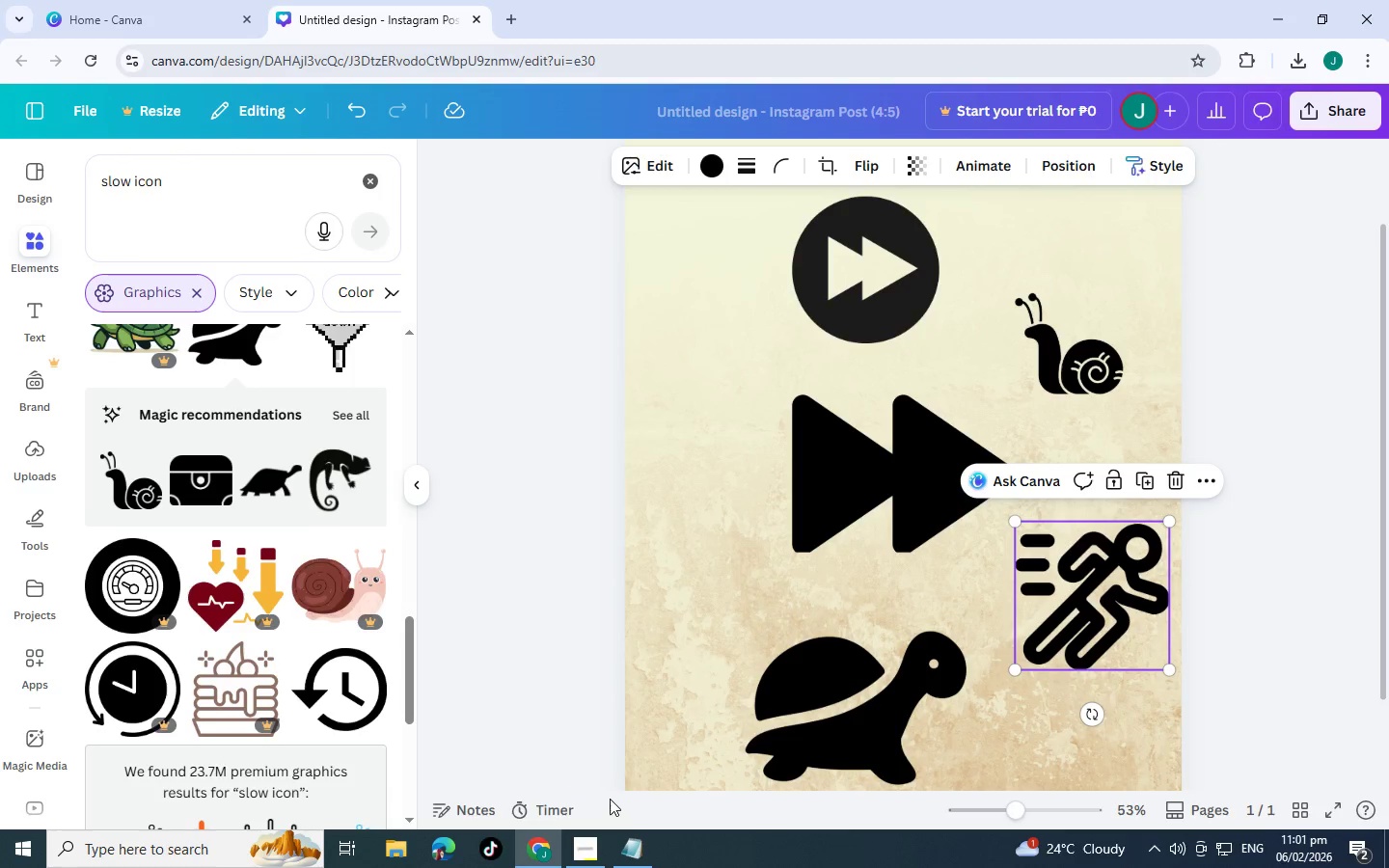 
key(Alt+Tab)
 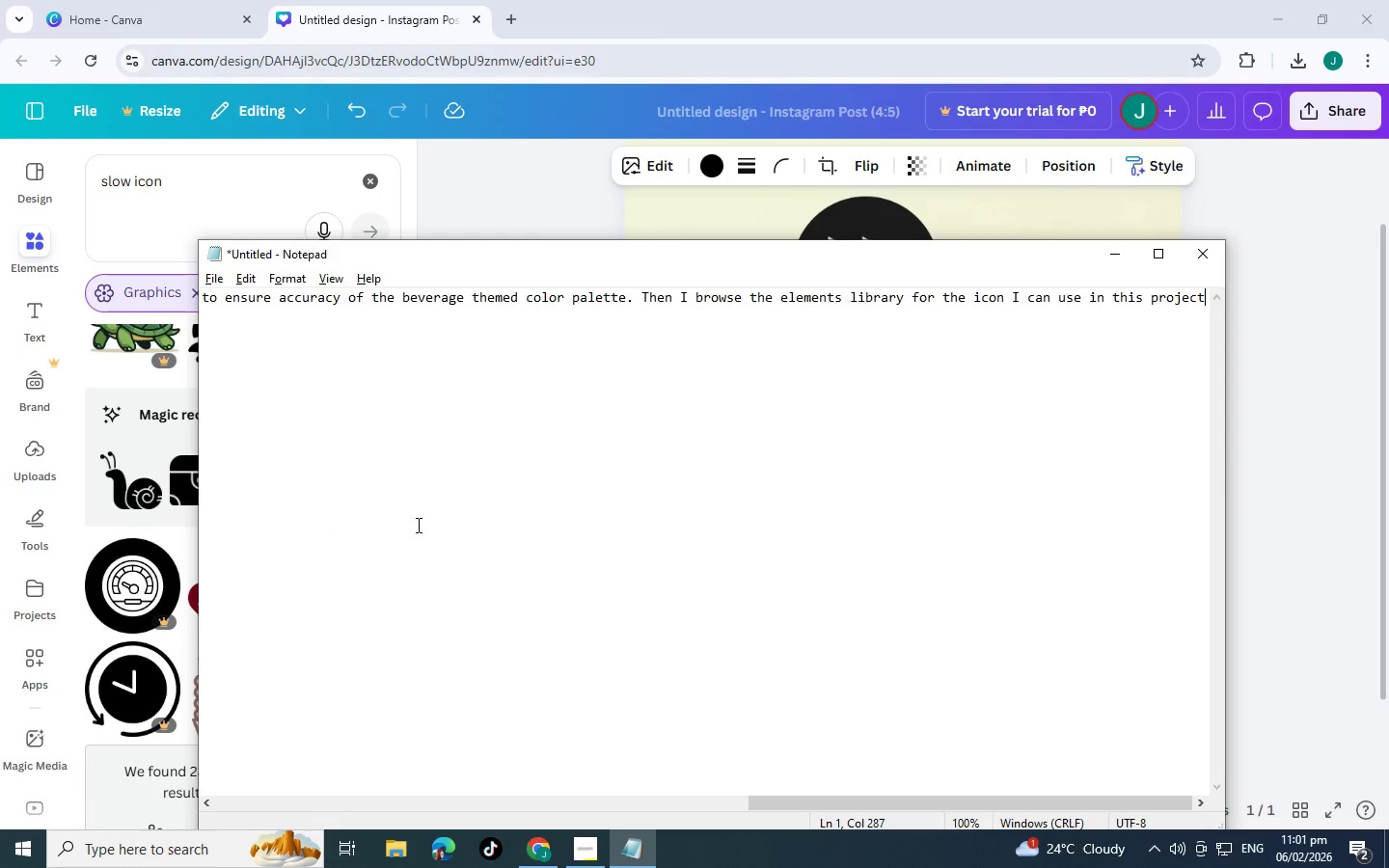 
key(Alt+Tab)
 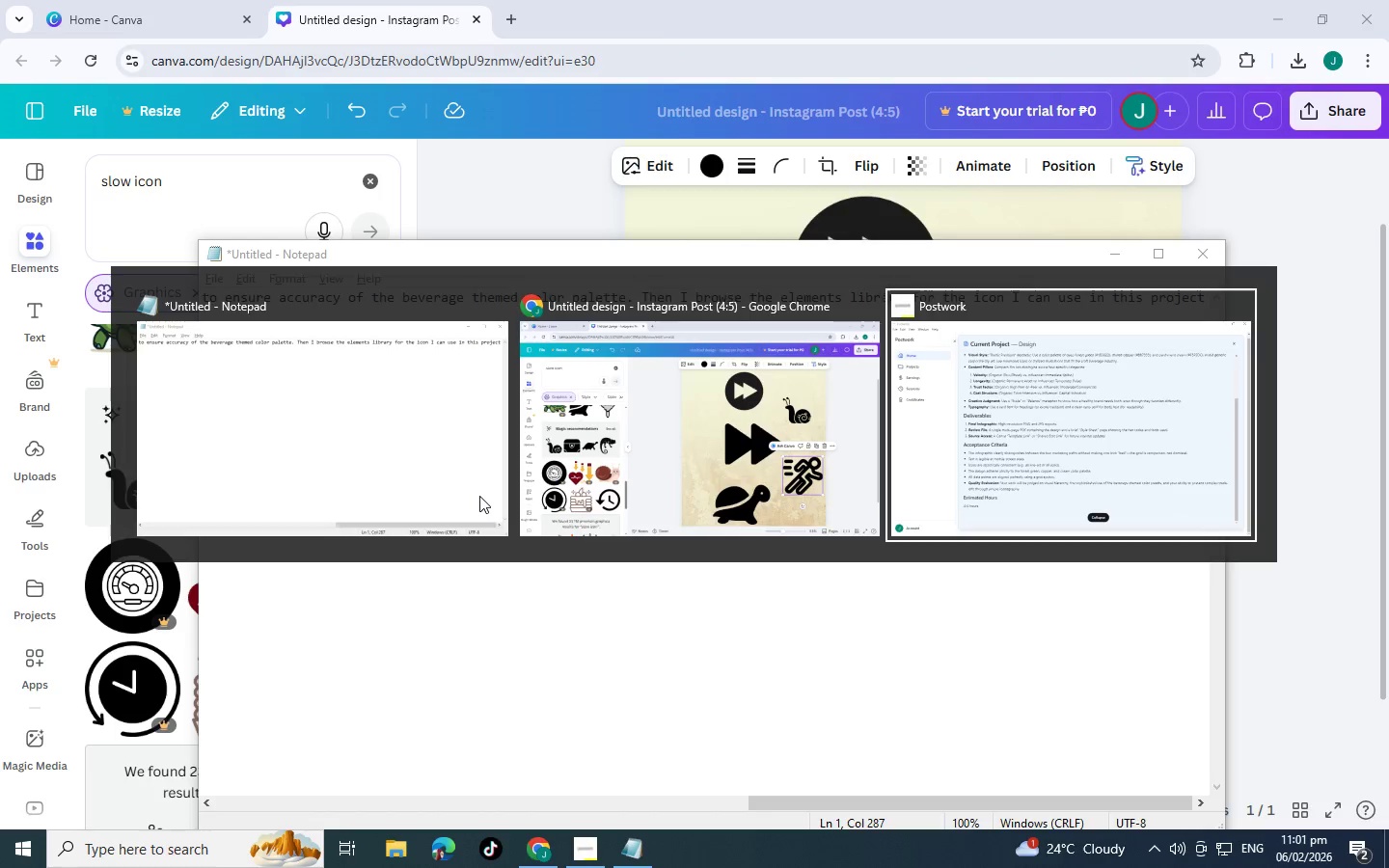 
key(Alt+Tab)